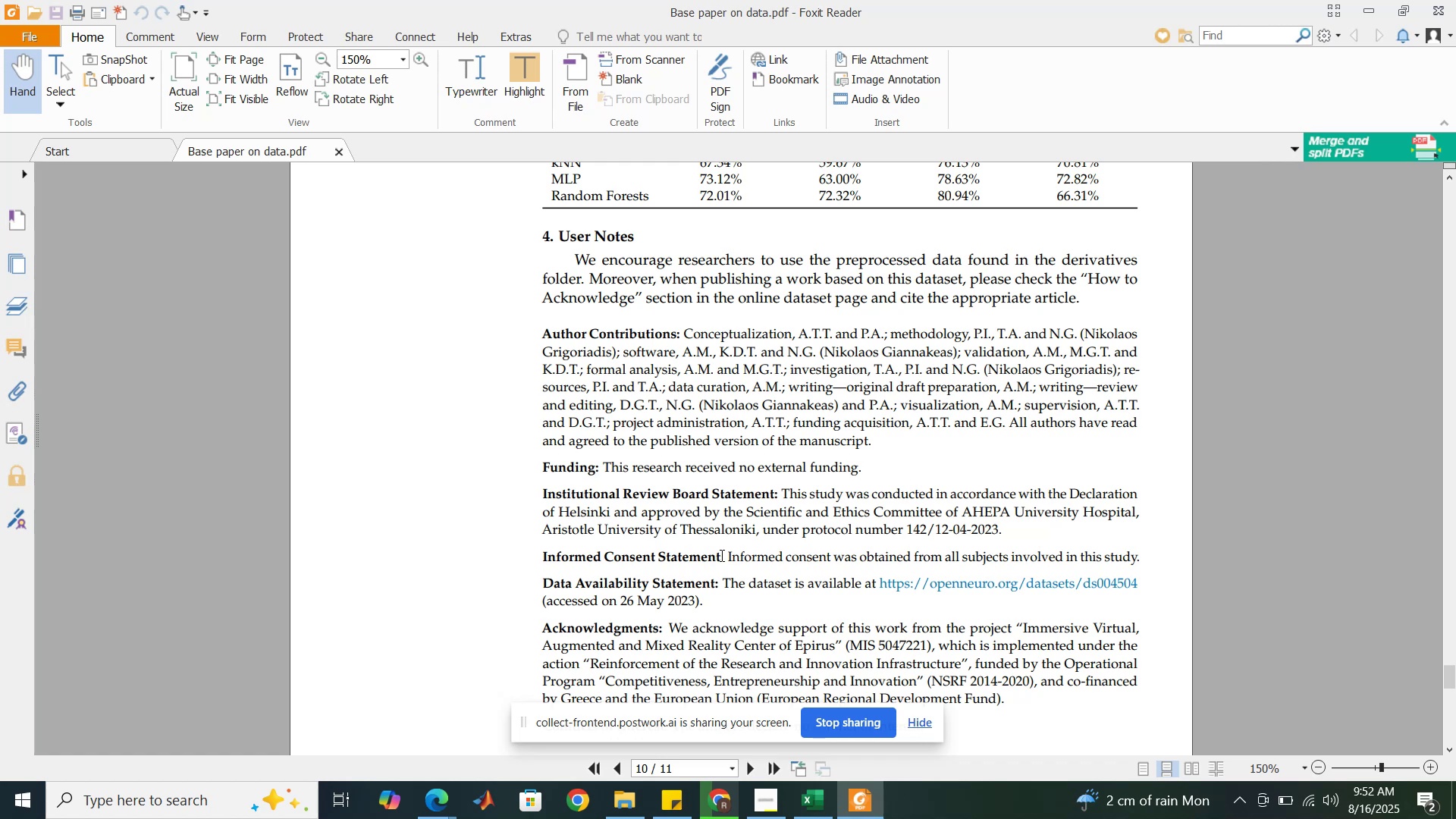 
wait(6.33)
 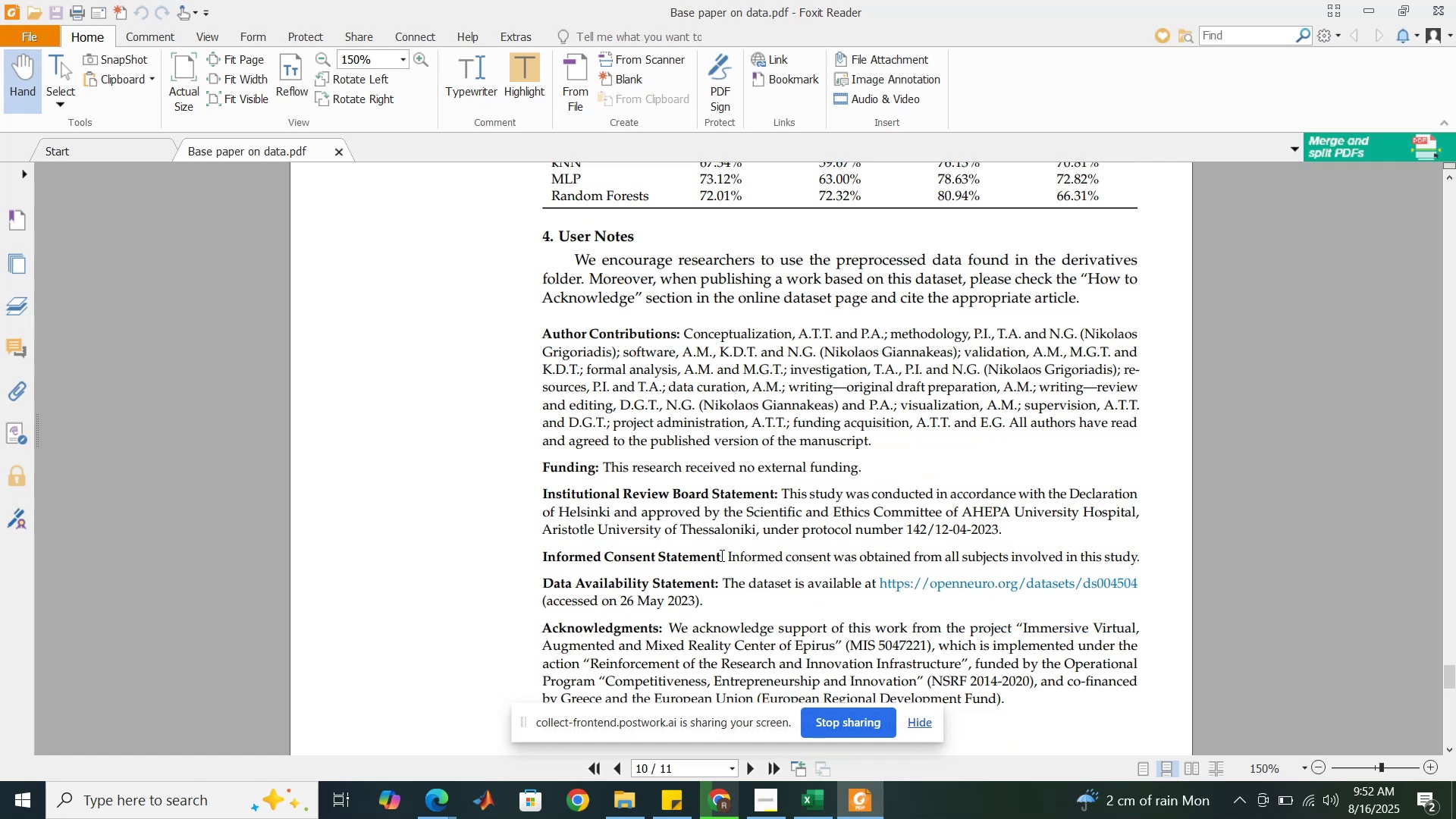 
scroll: coordinate [720, 555], scroll_direction: down, amount: 3.0
 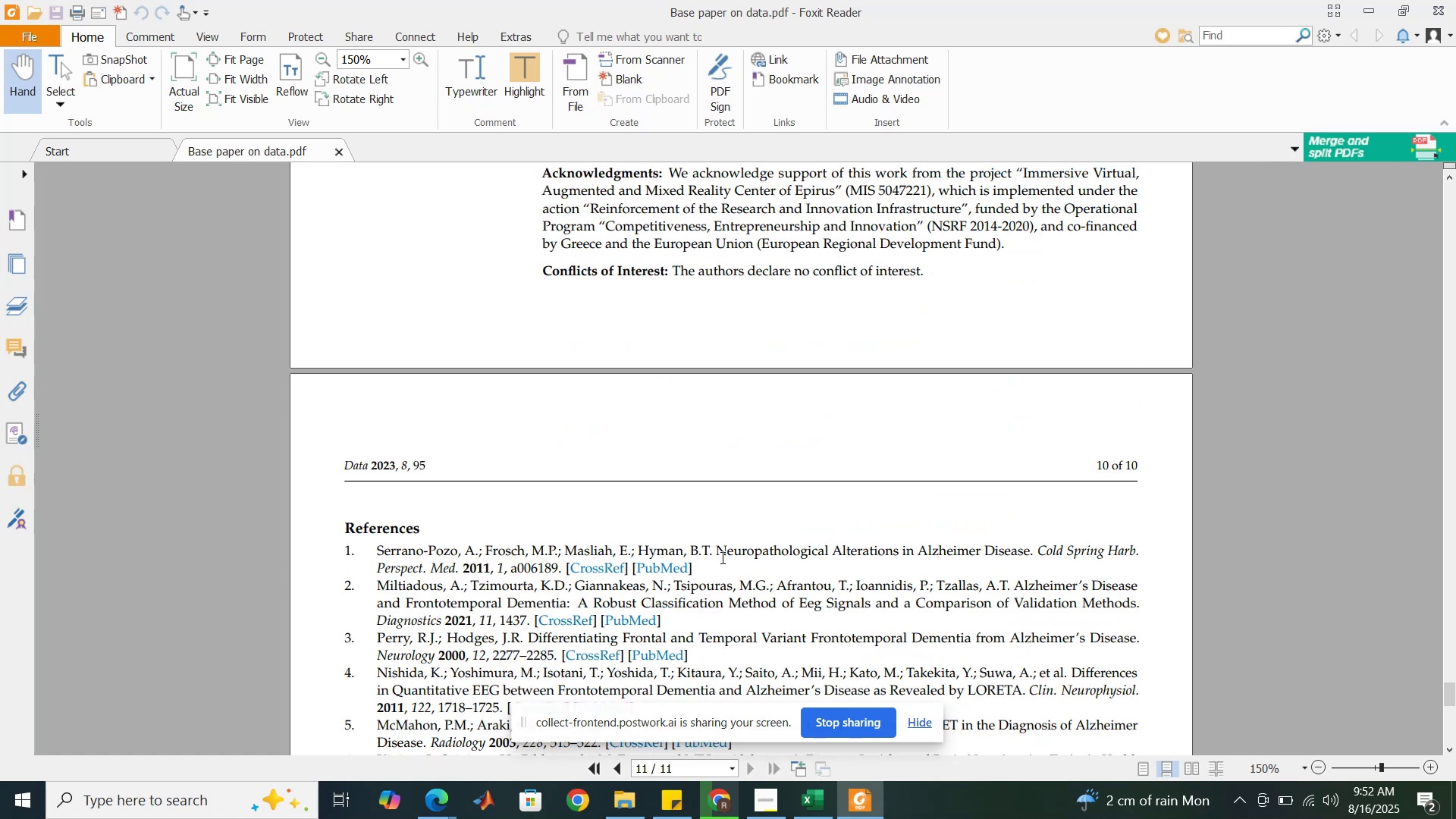 
scroll: coordinate [721, 557], scroll_direction: up, amount: 23.0
 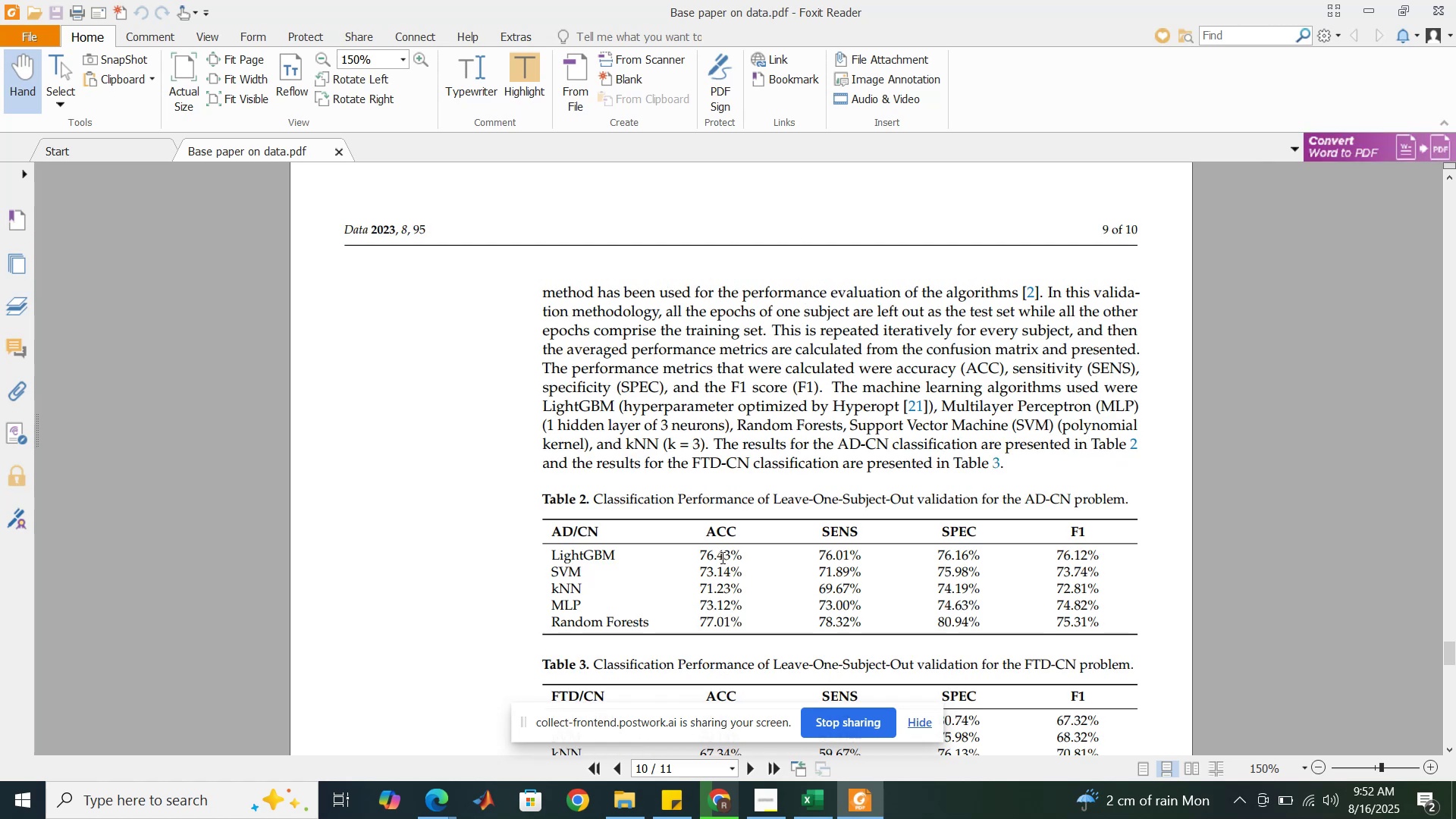 
wait(6.25)
 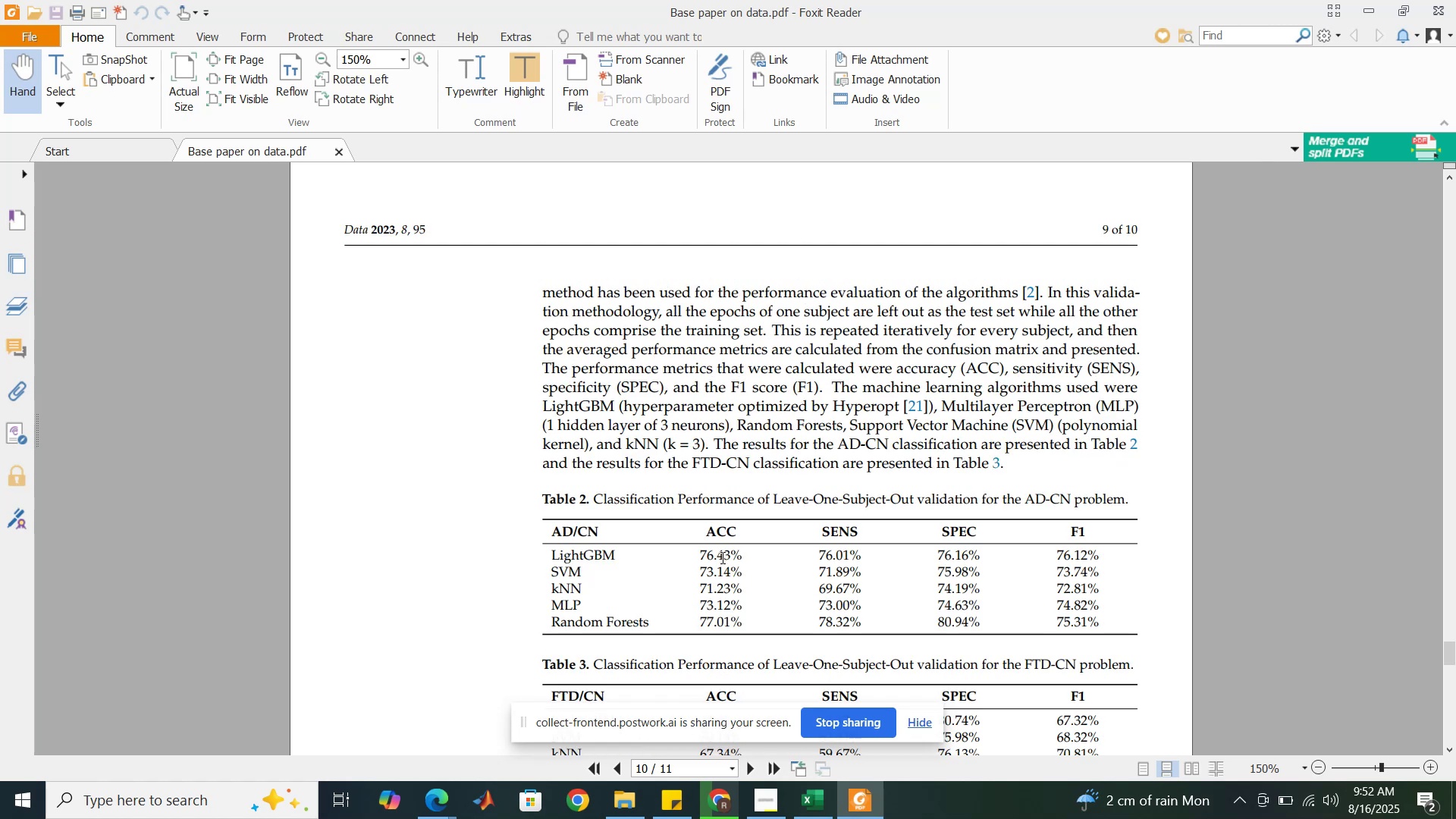 
scroll: coordinate [721, 557], scroll_direction: up, amount: 117.0
 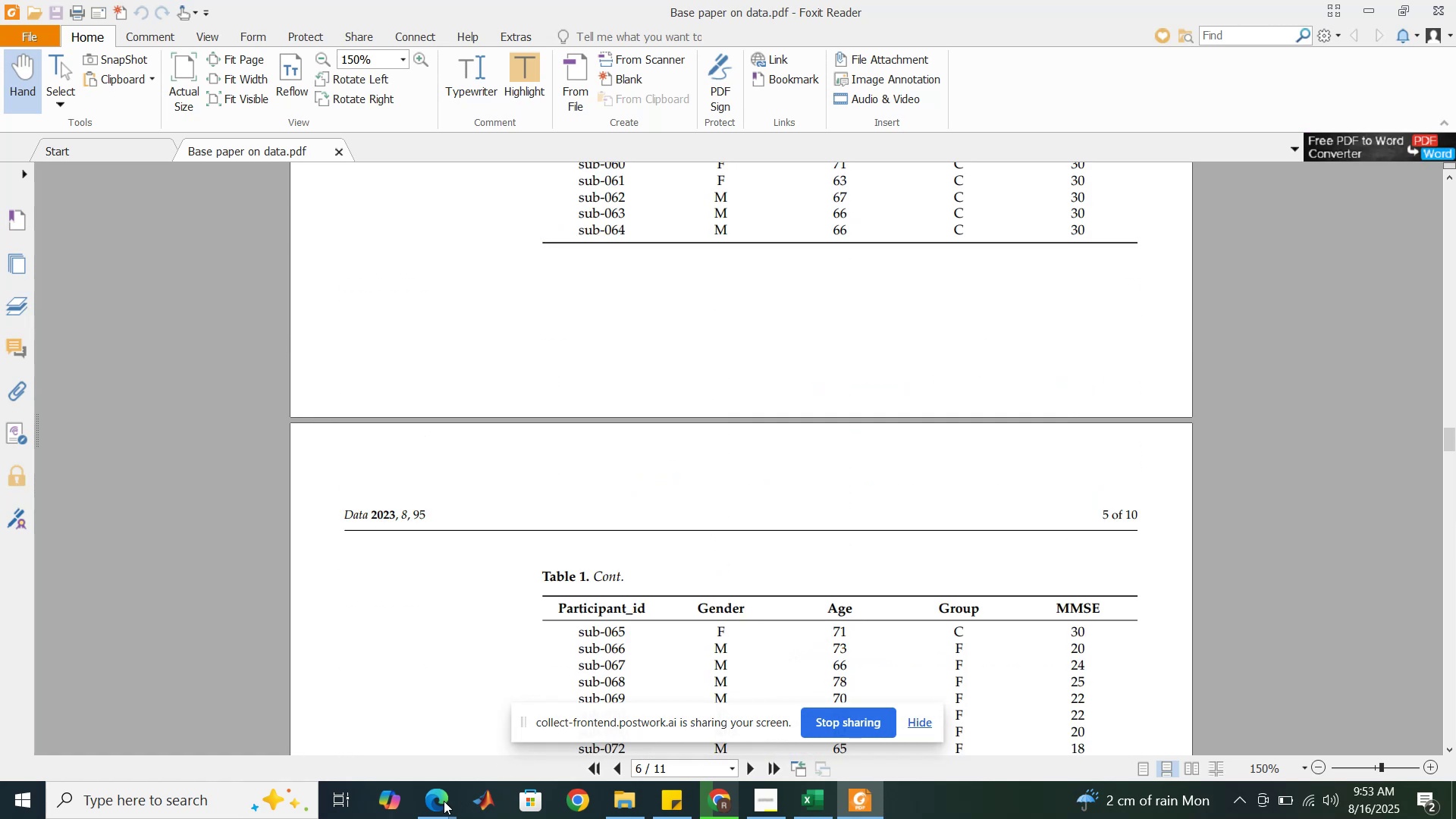 
left_click([444, 801])
 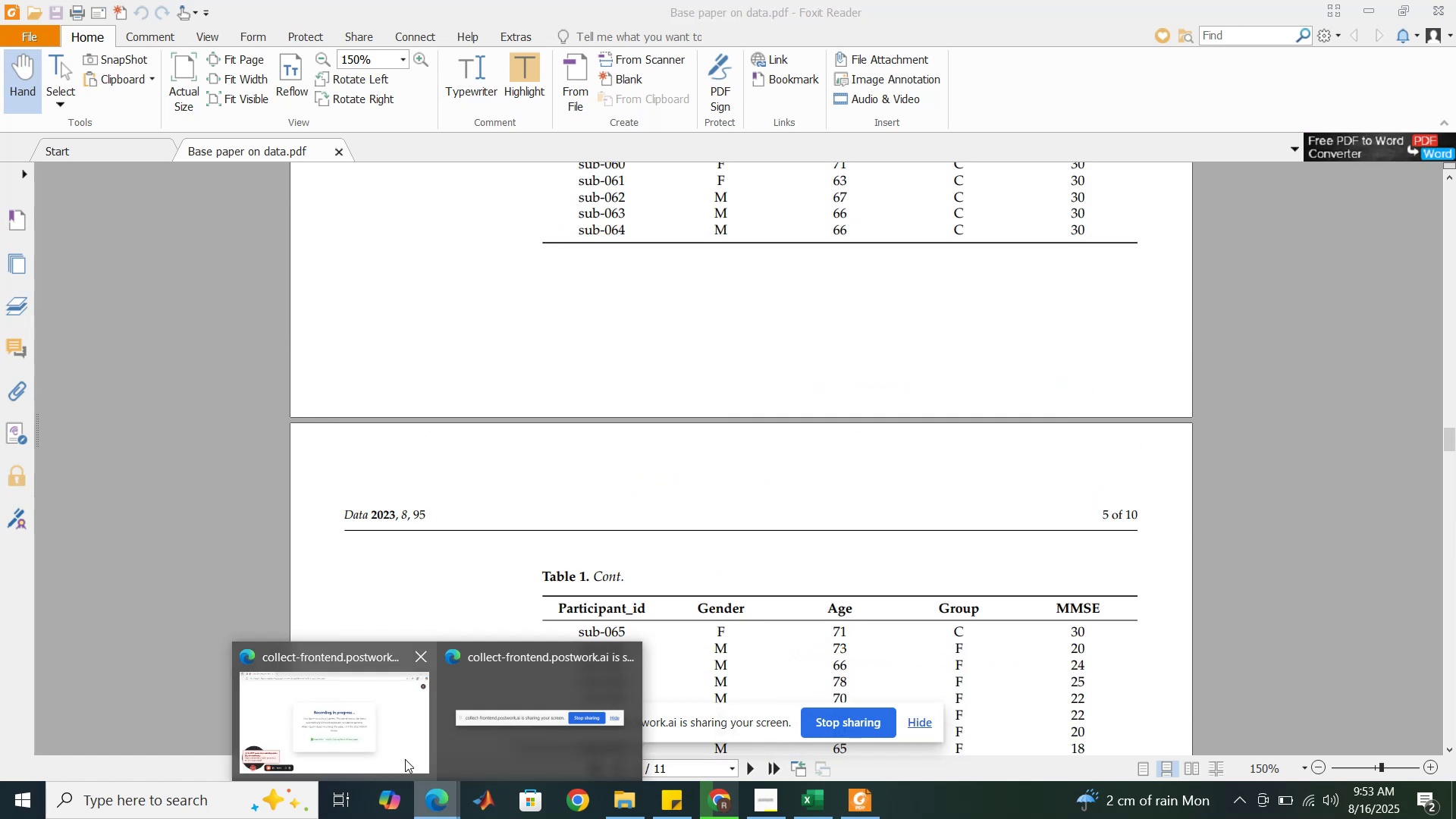 
left_click([404, 758])
 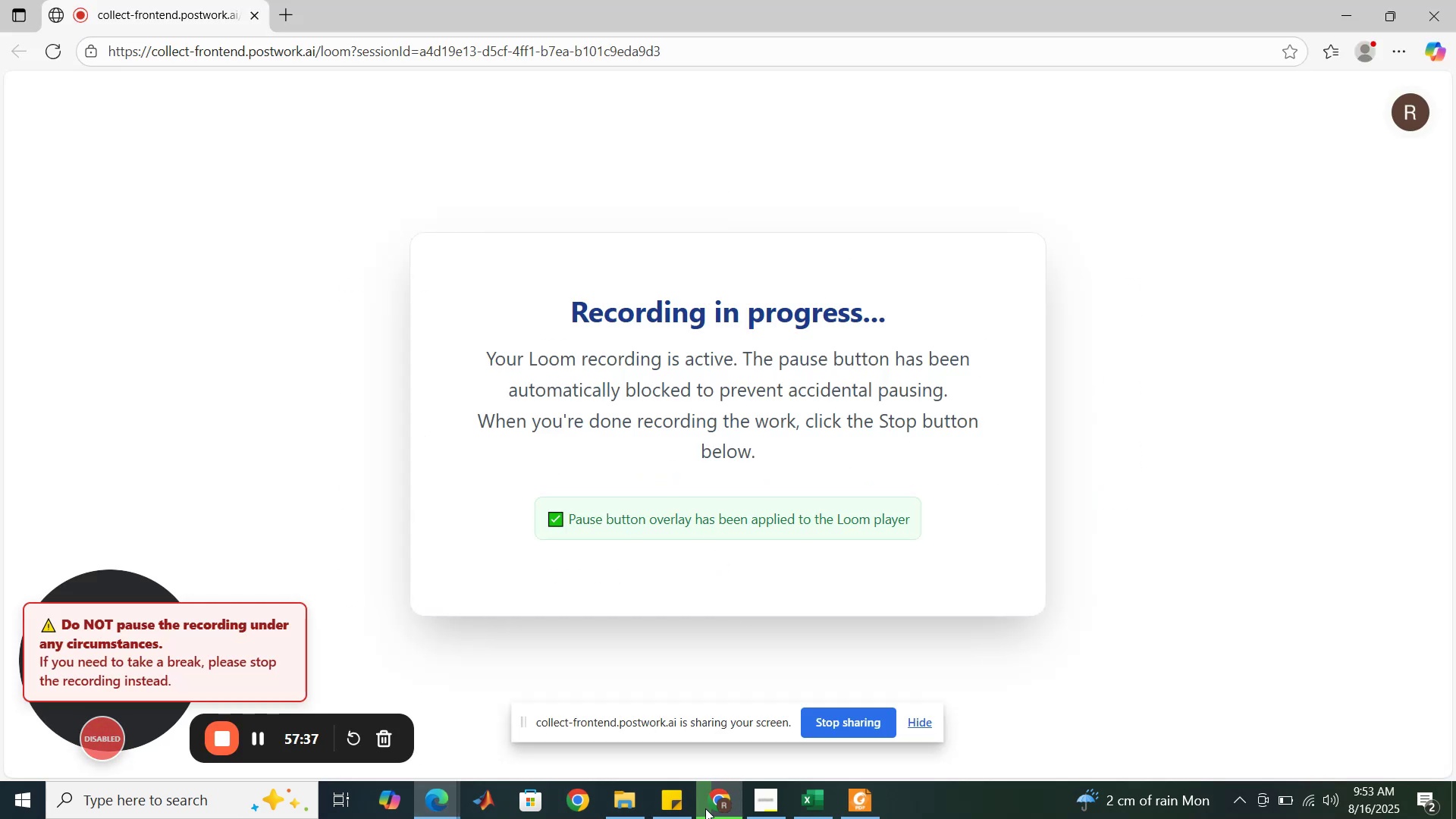 
left_click([859, 805])
 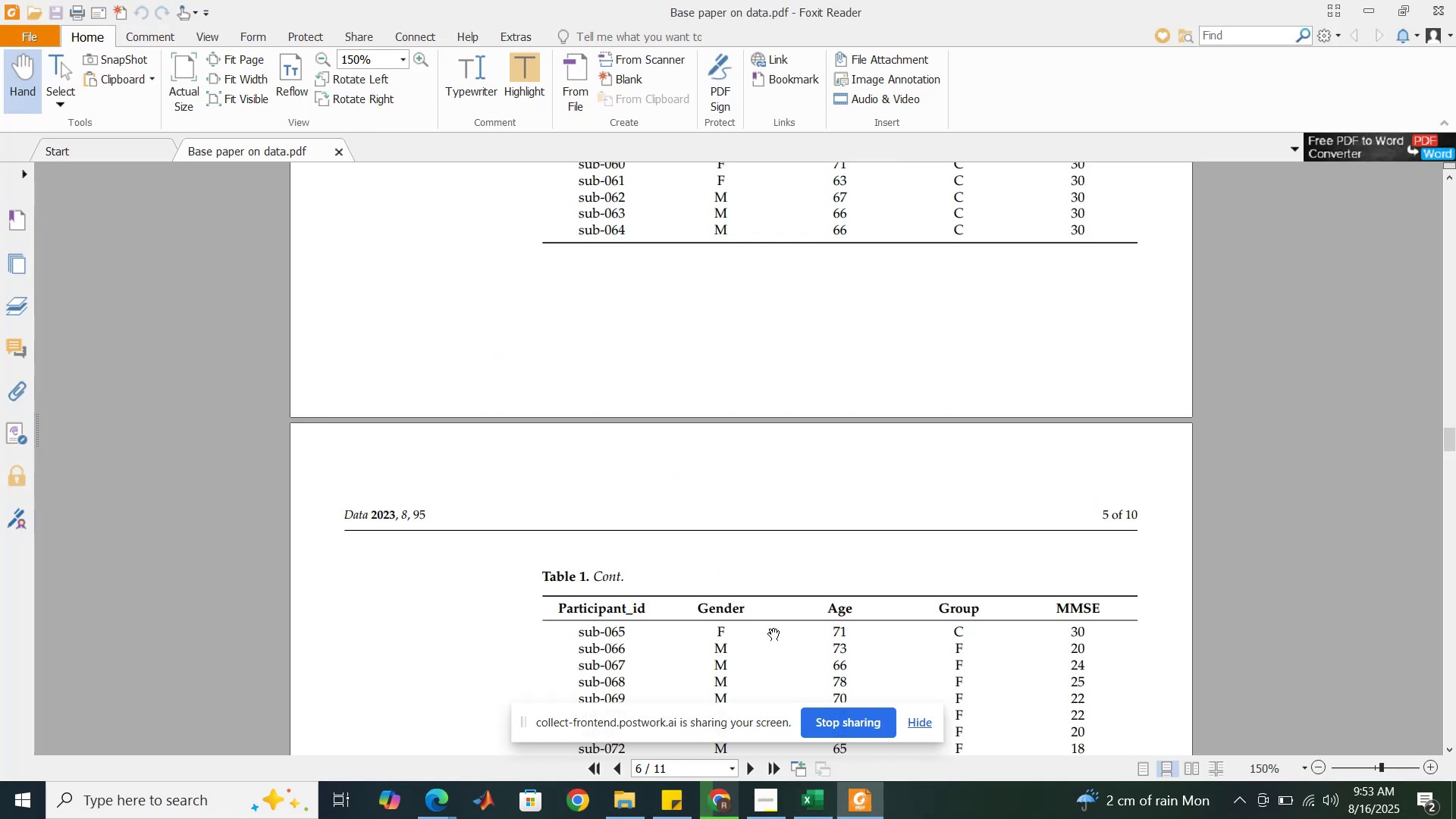 
scroll: coordinate [767, 619], scroll_direction: up, amount: 99.0
 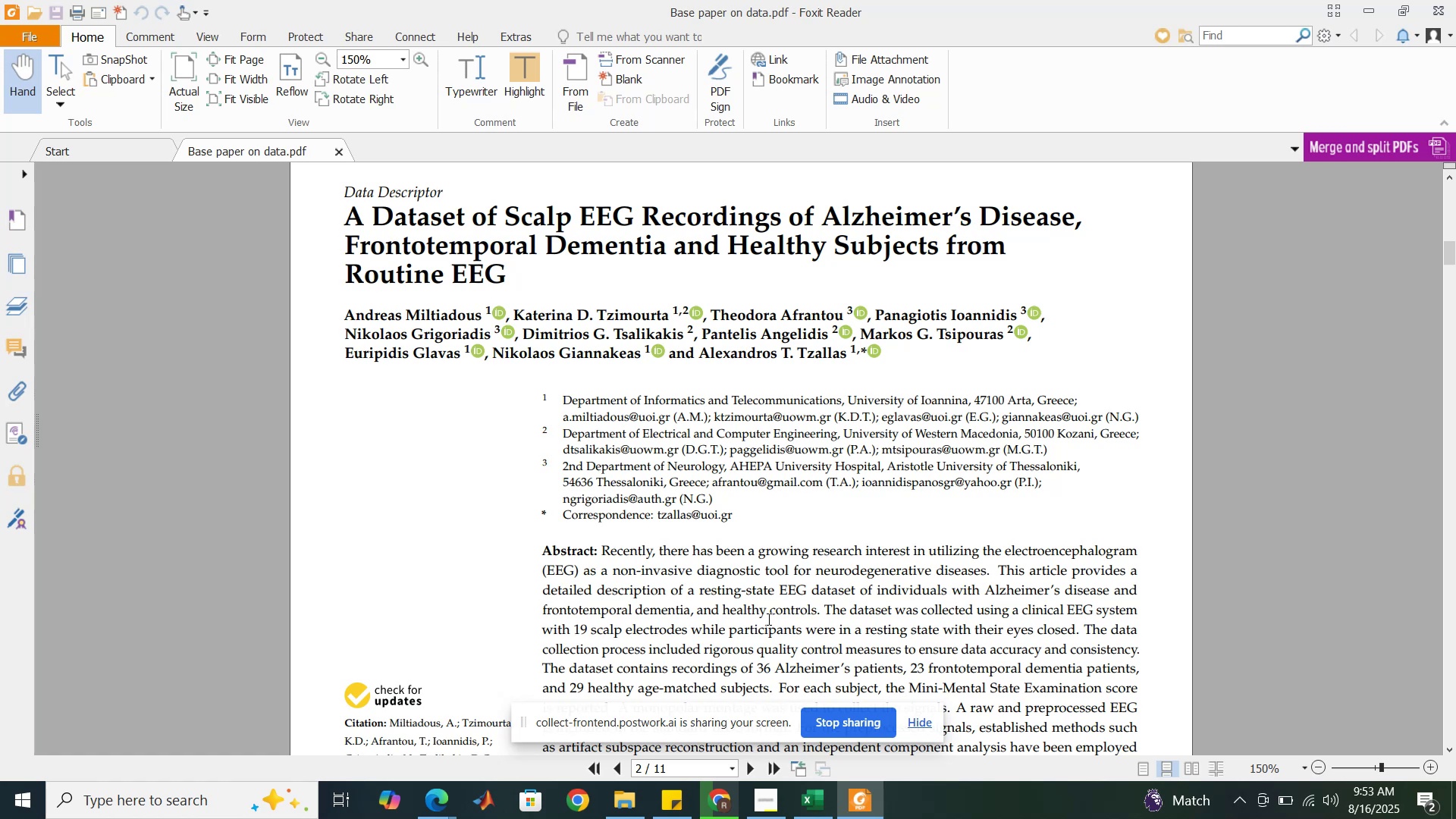 
wait(18.26)
 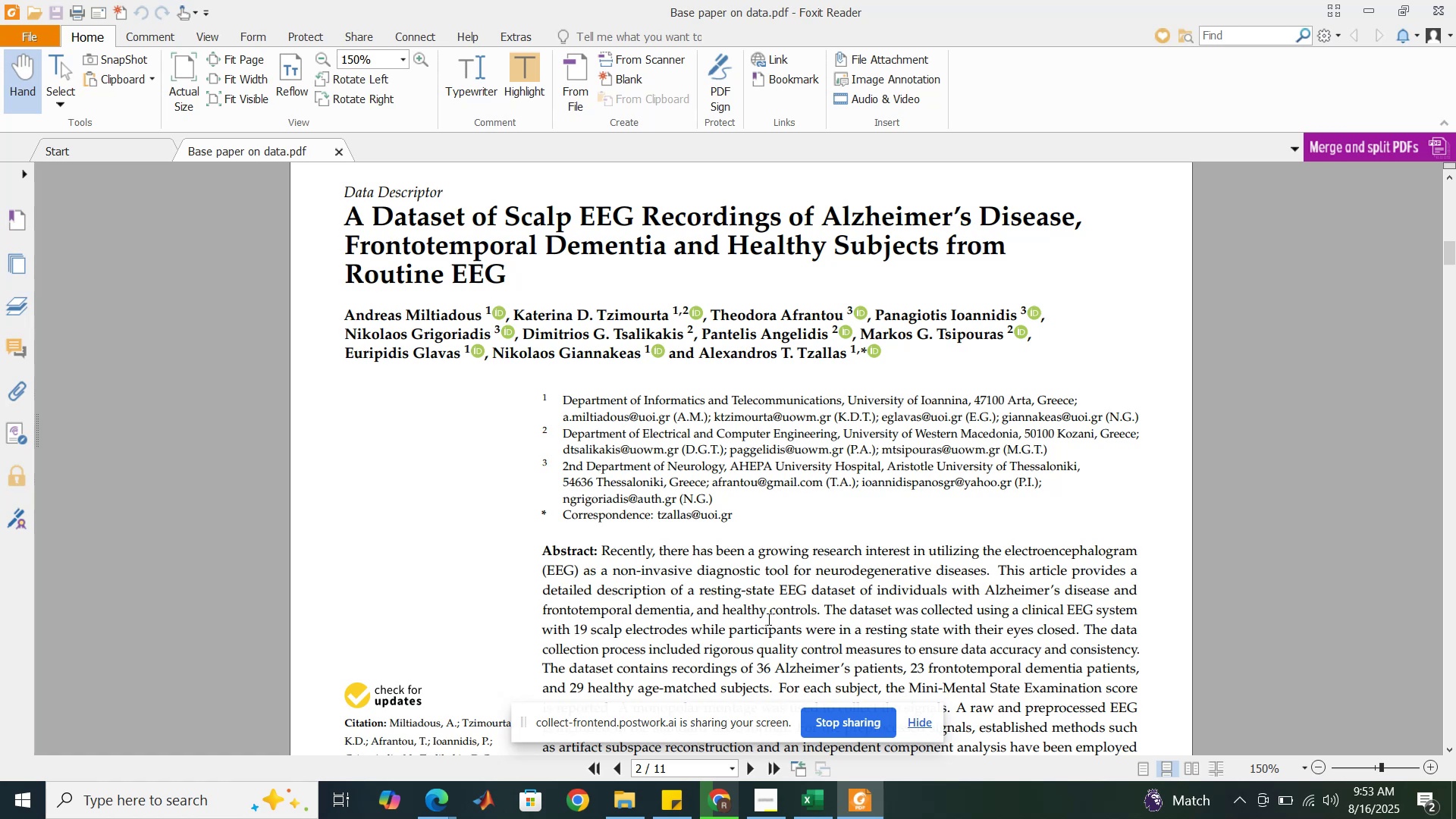 
mouse_move([769, 802])
 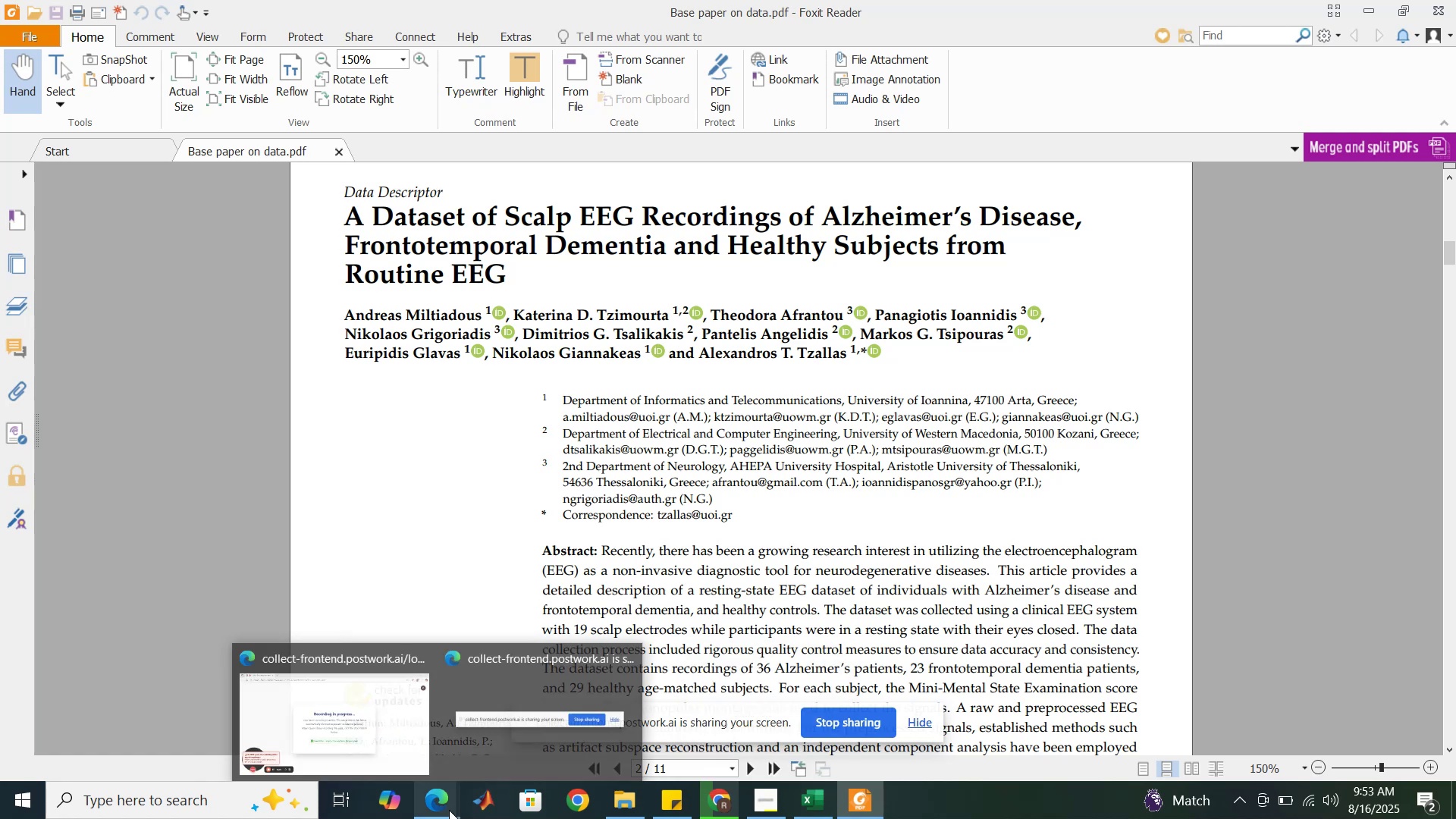 
left_click([446, 808])
 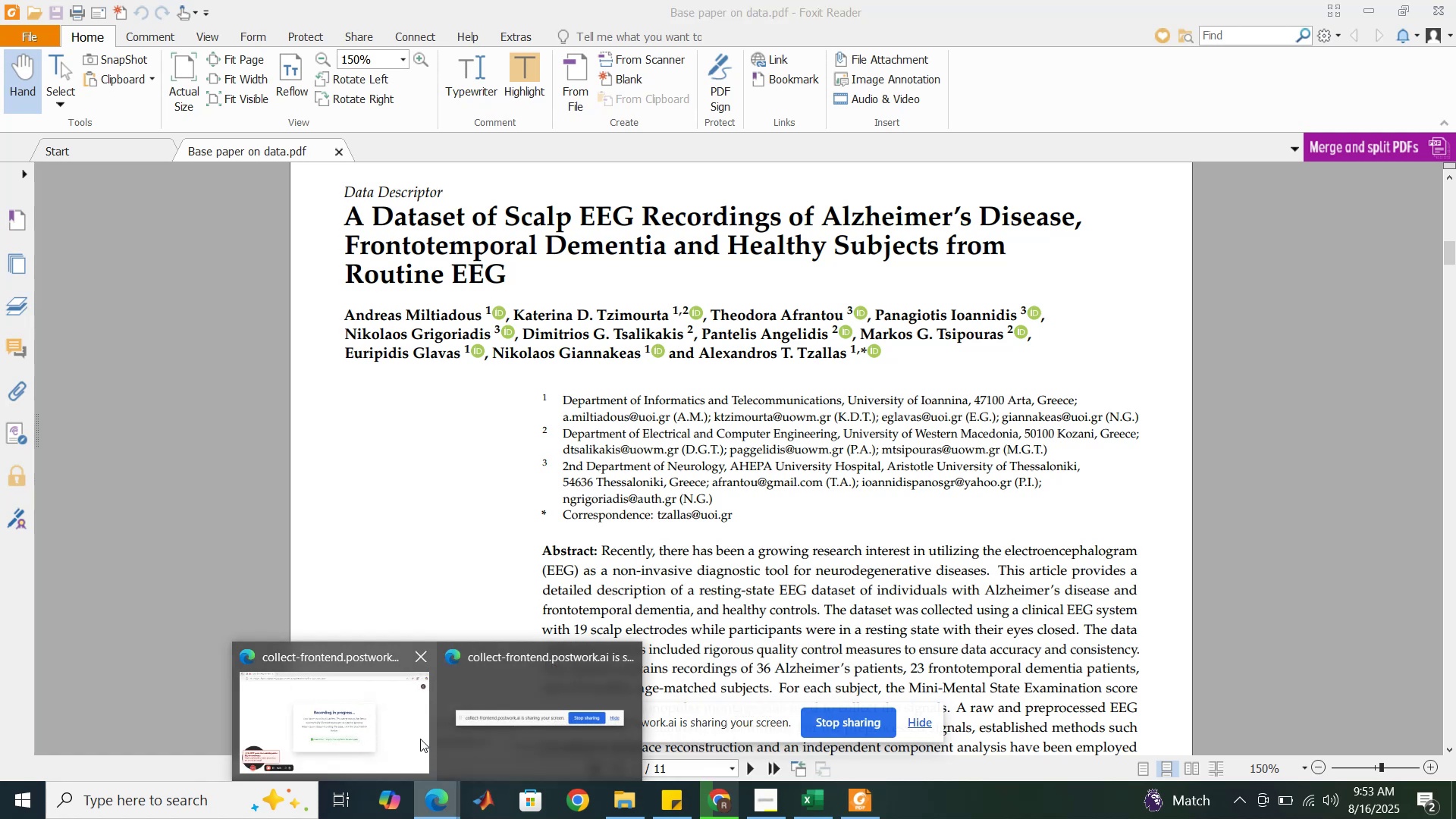 
left_click([419, 738])
 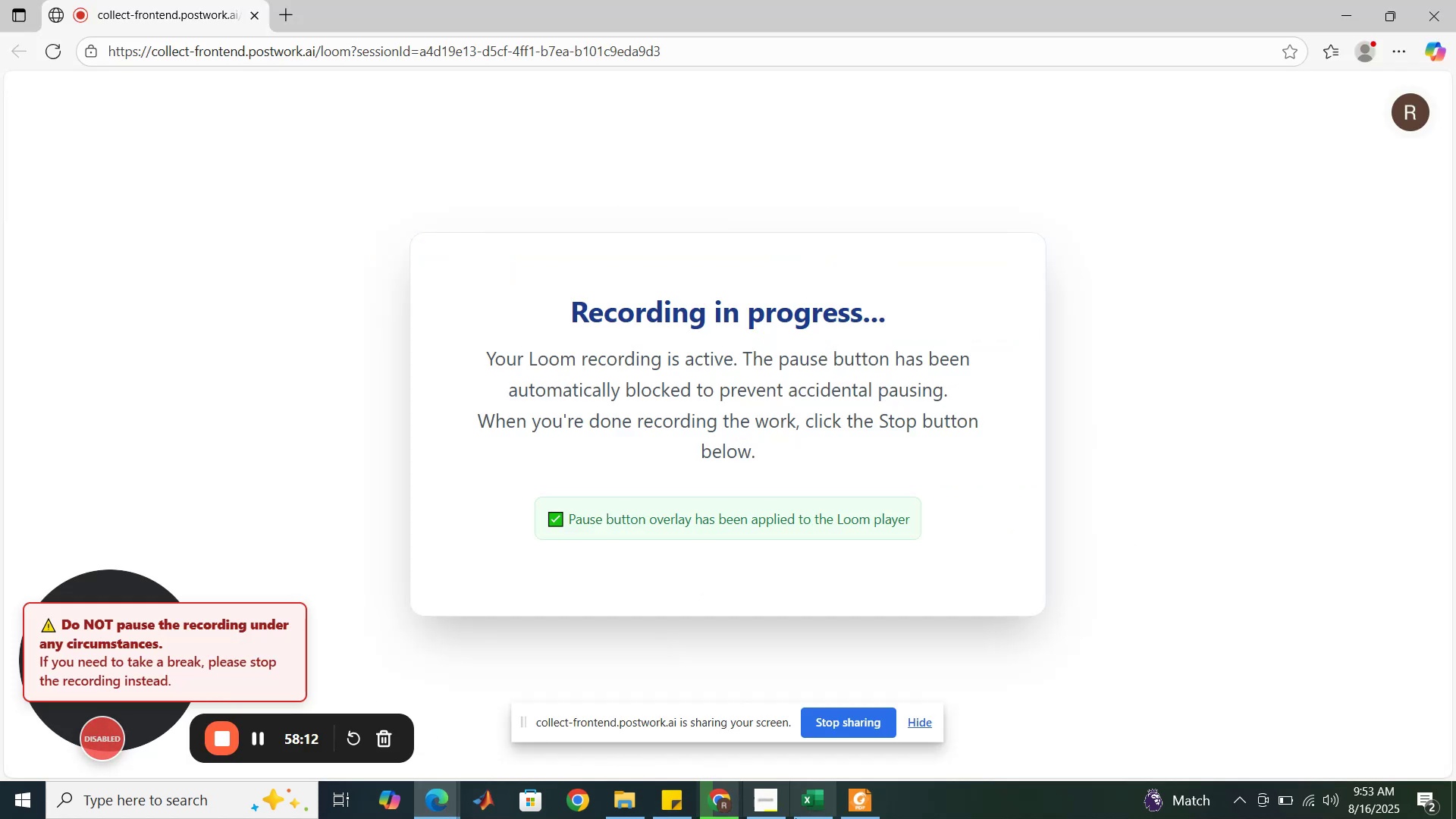 
left_click([858, 799])
 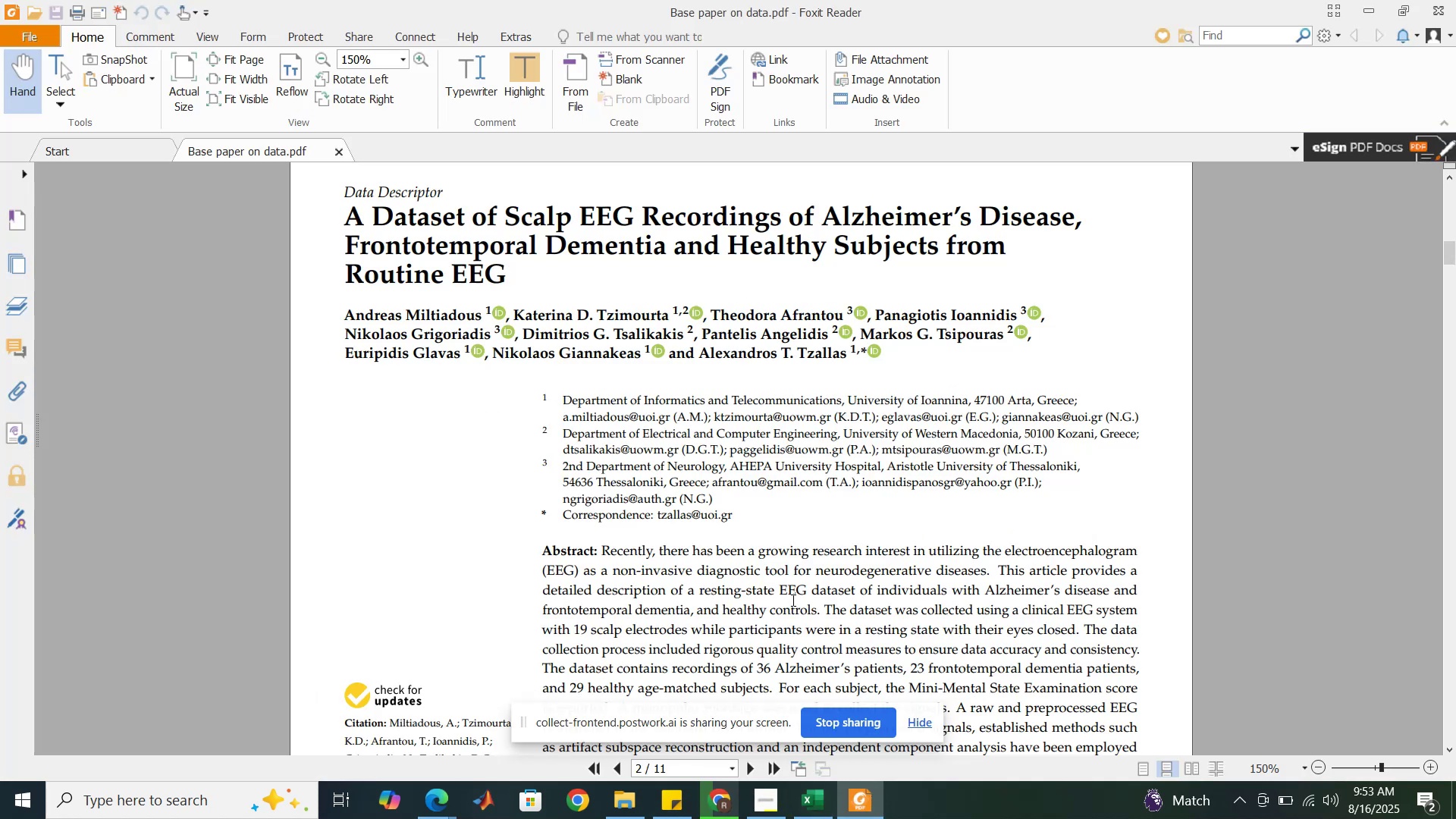 
scroll: coordinate [790, 598], scroll_direction: up, amount: 3.0
 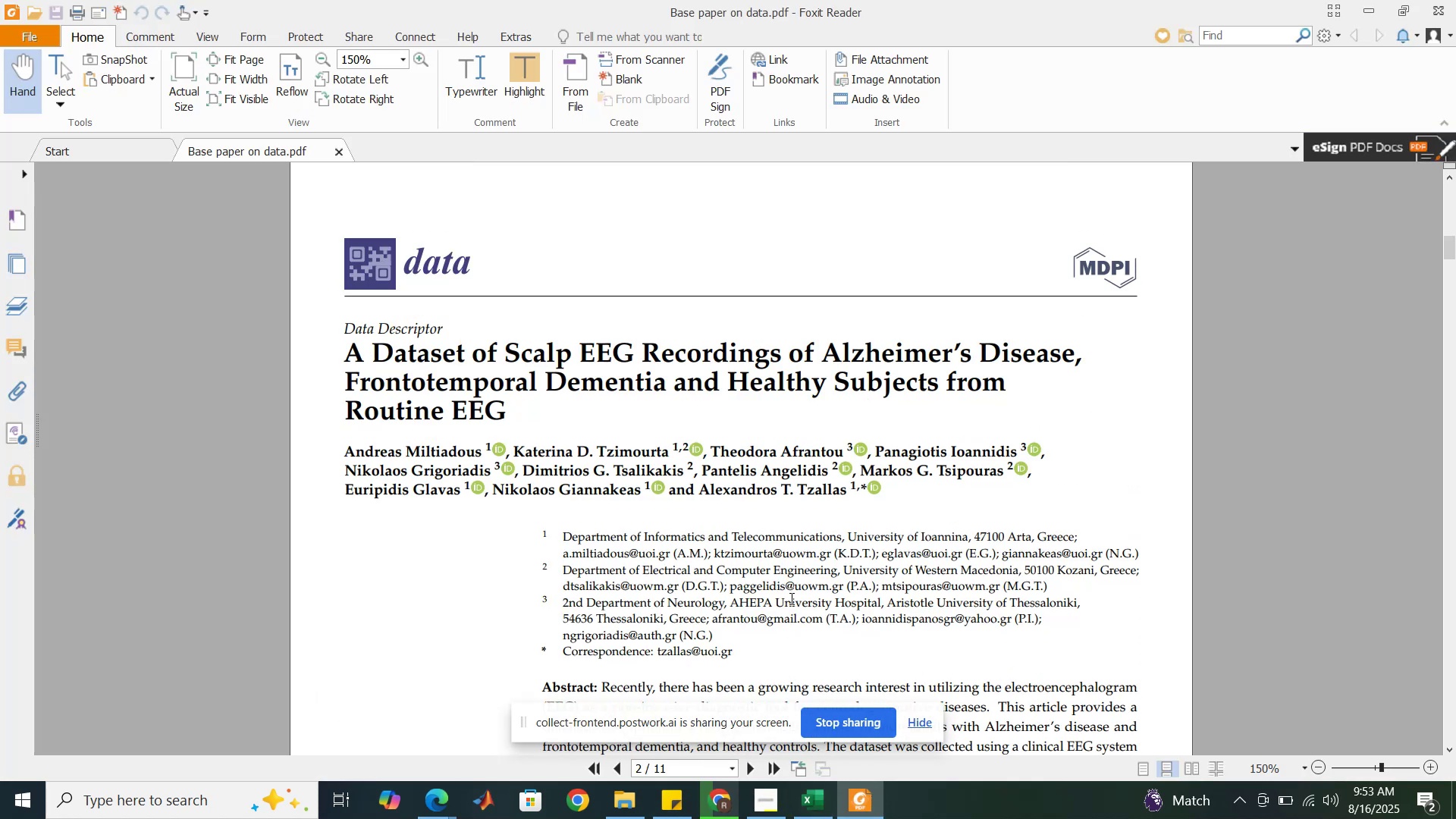 
wait(5.83)
 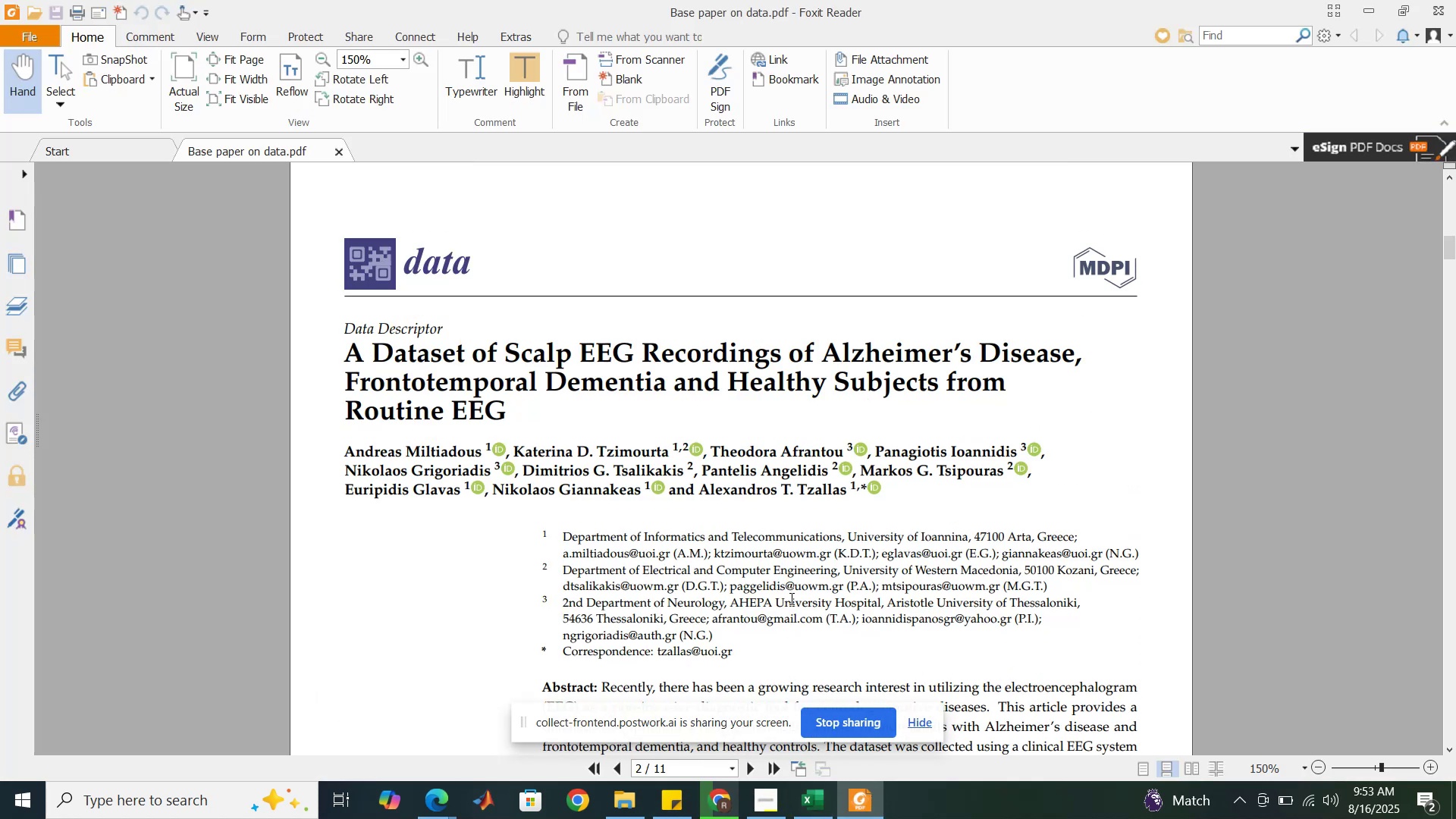 
scroll: coordinate [790, 598], scroll_direction: down, amount: 13.0
 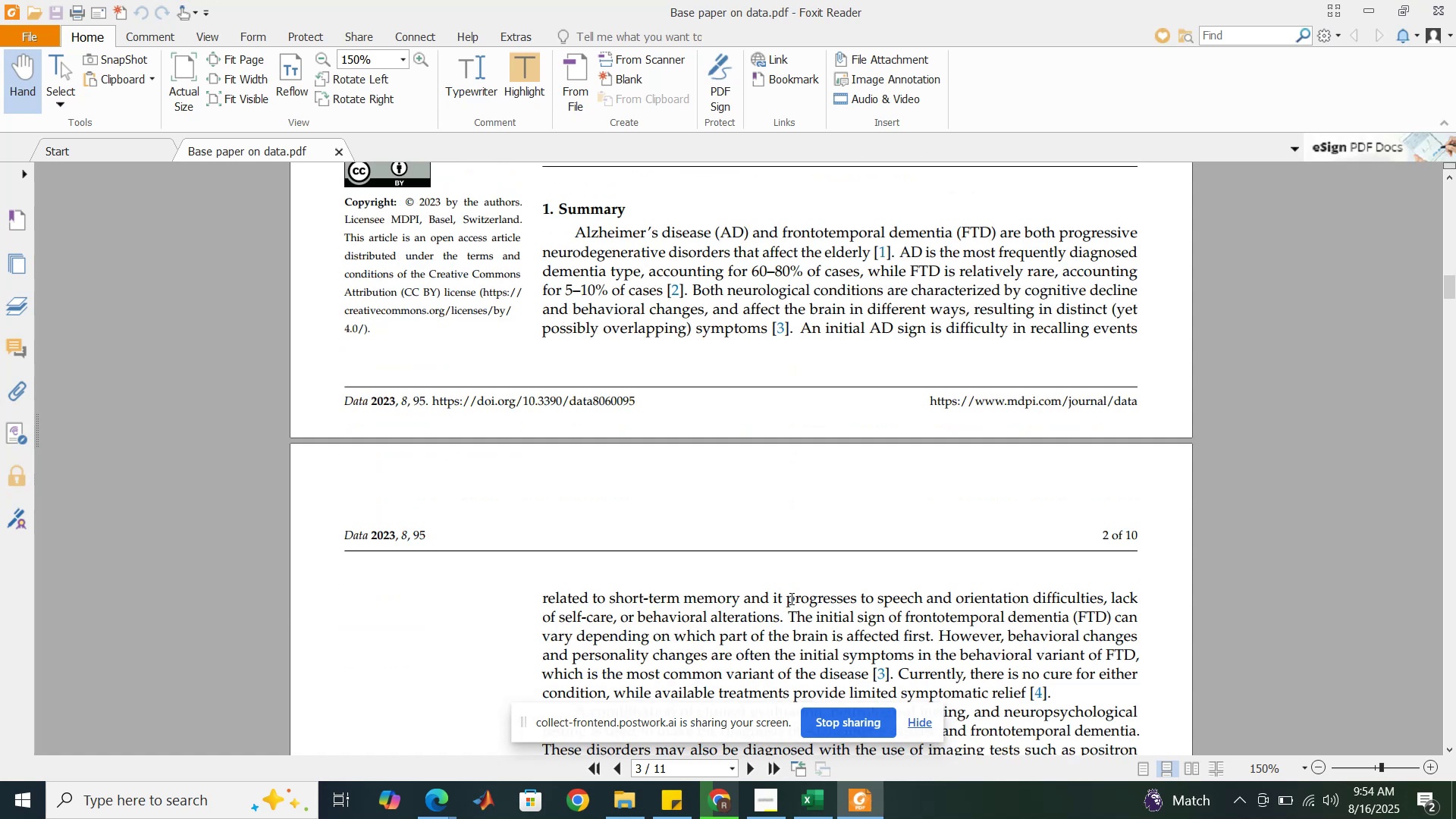 
scroll: coordinate [790, 598], scroll_direction: up, amount: 4.0
 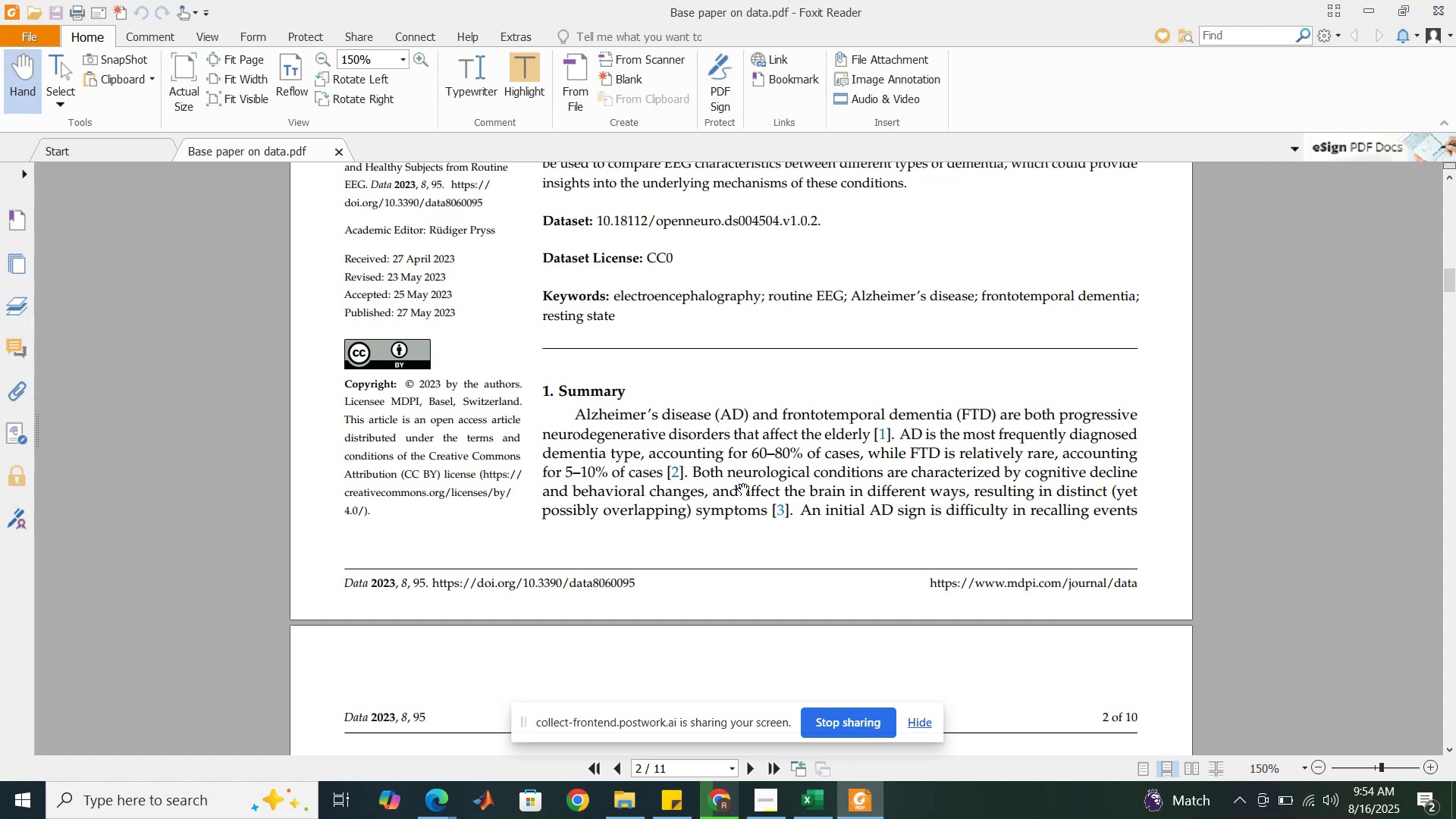 
wait(15.02)
 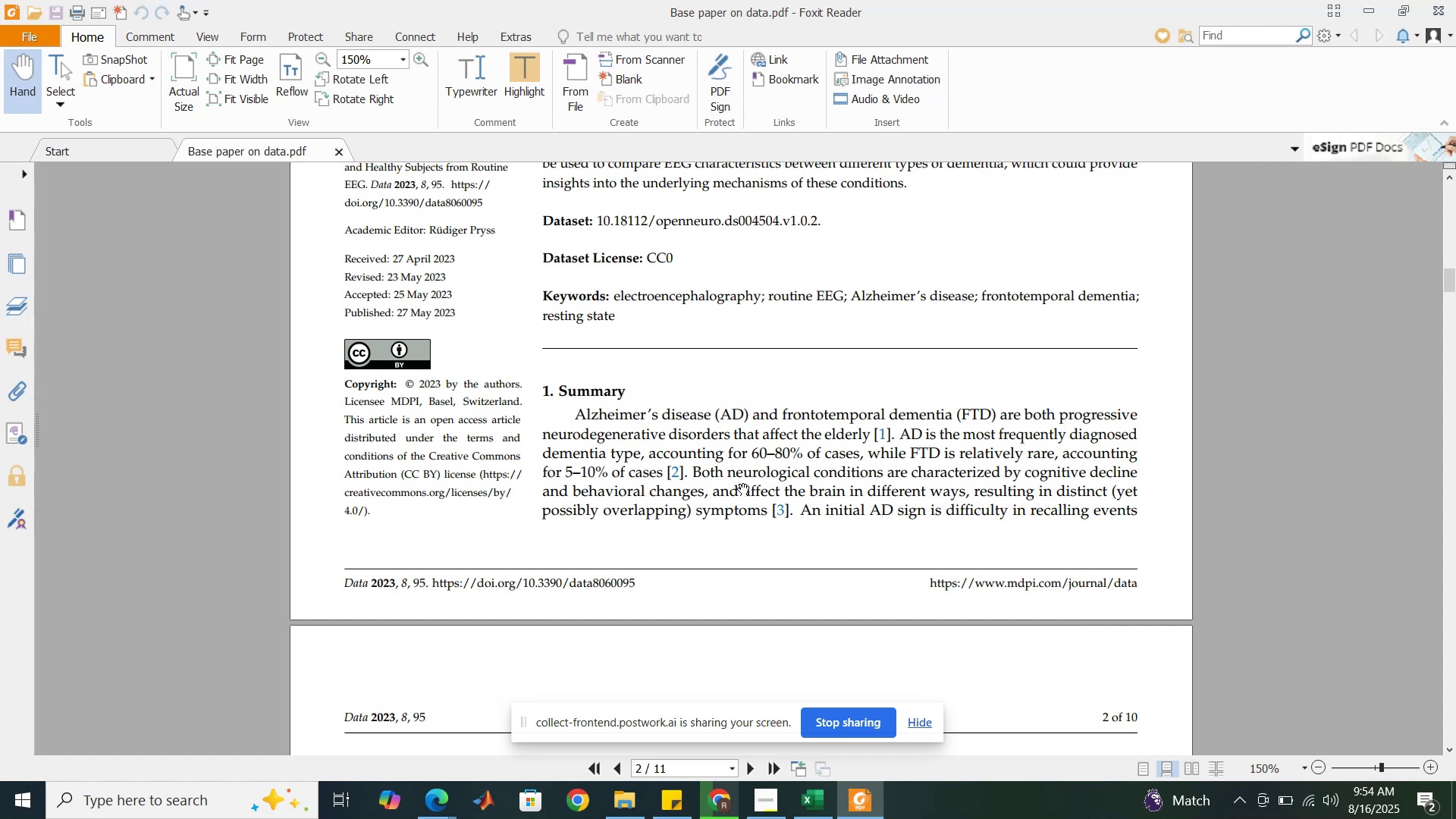 
mouse_move([742, 801])
 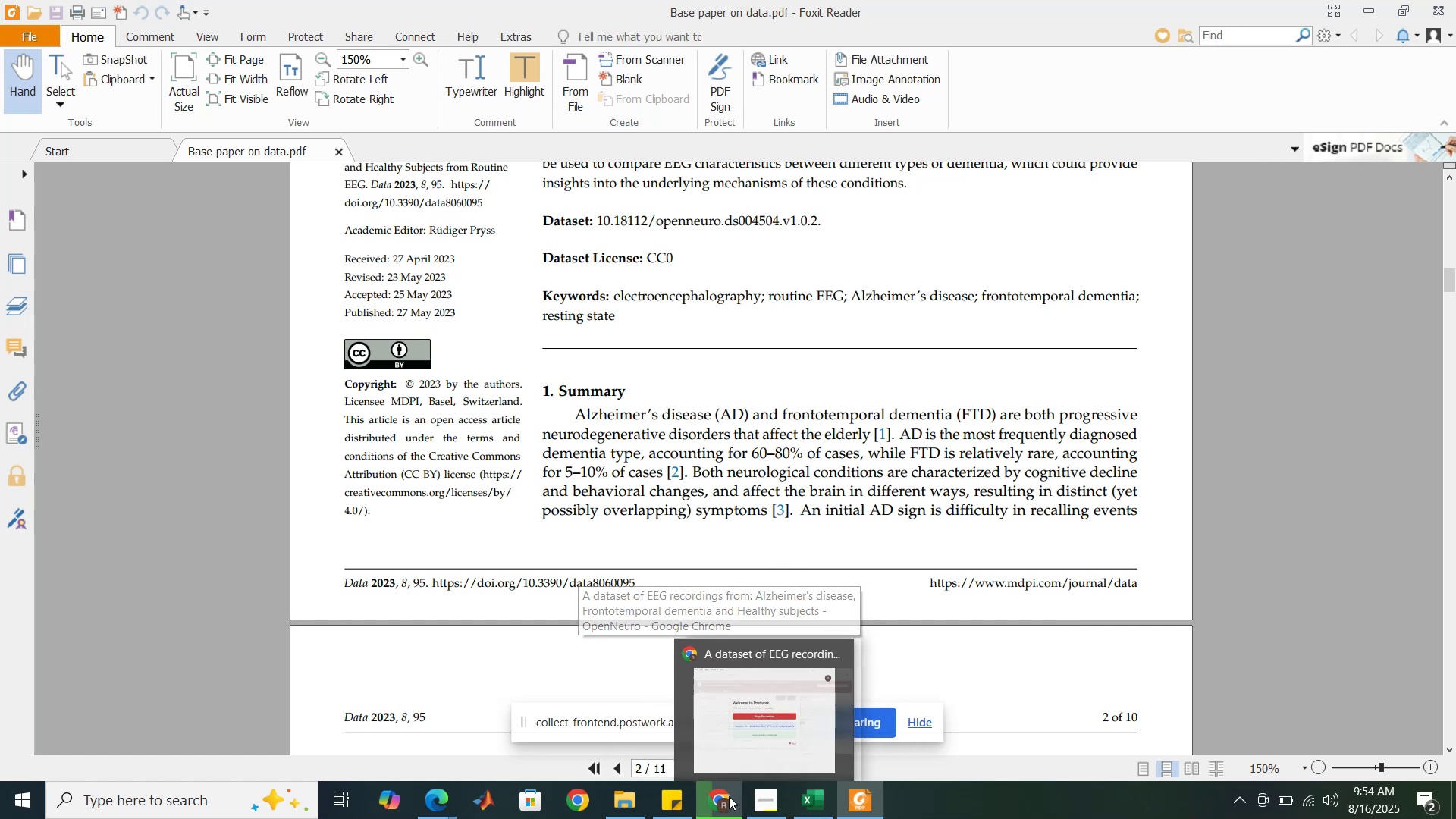 
left_click([726, 799])
 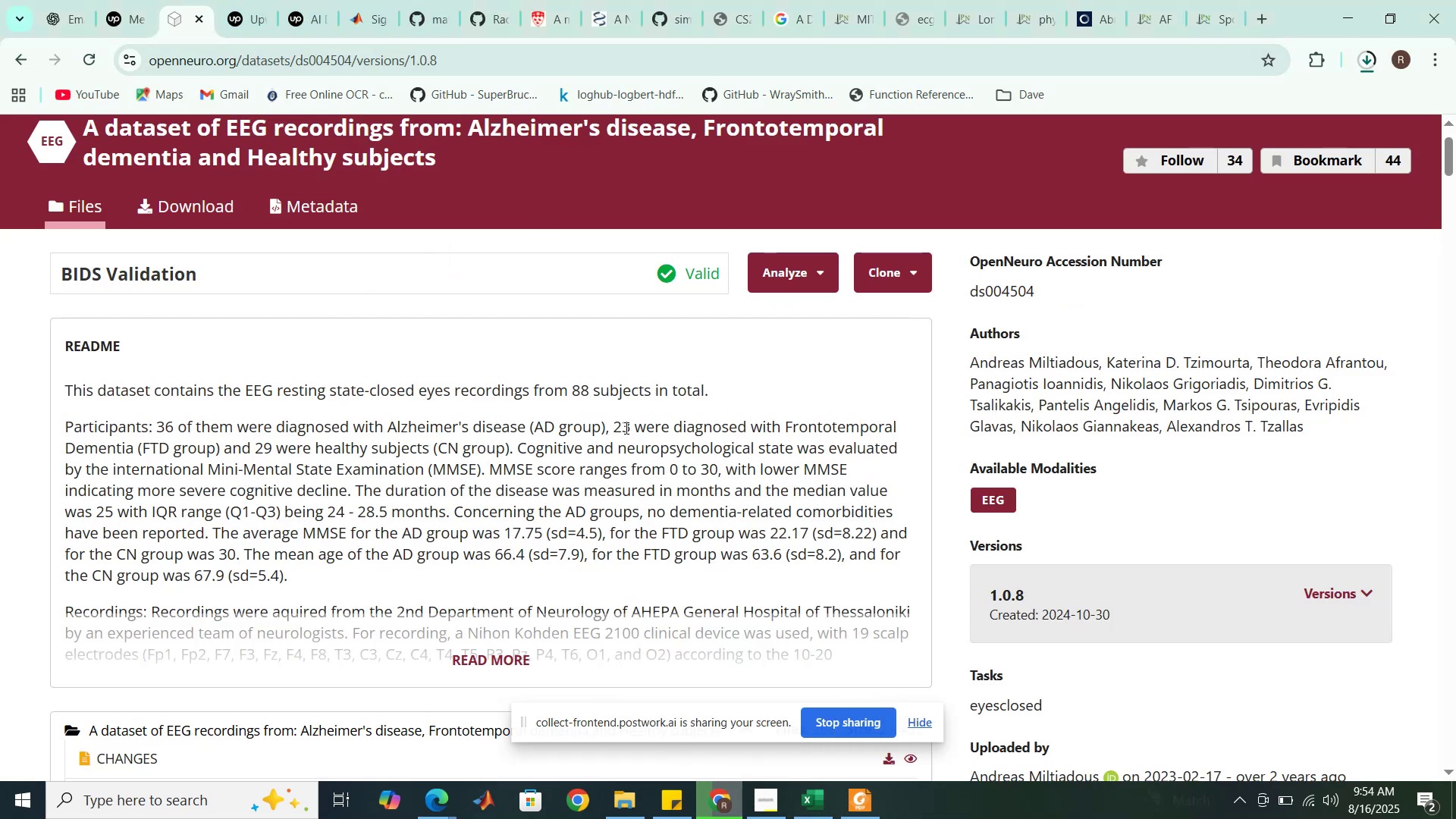 
scroll: coordinate [625, 428], scroll_direction: down, amount: 3.0
 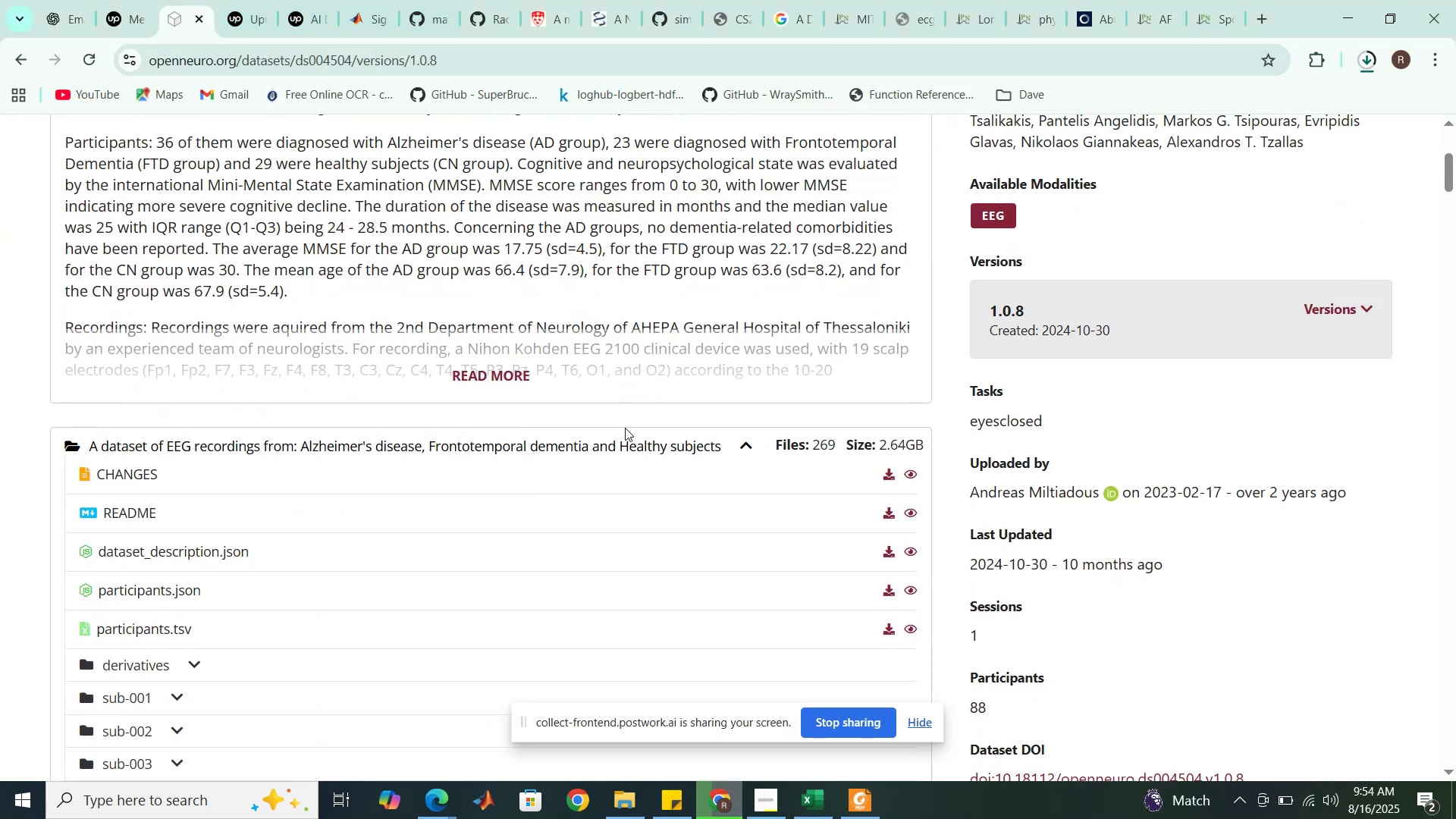 
scroll: coordinate [625, 428], scroll_direction: up, amount: 3.0
 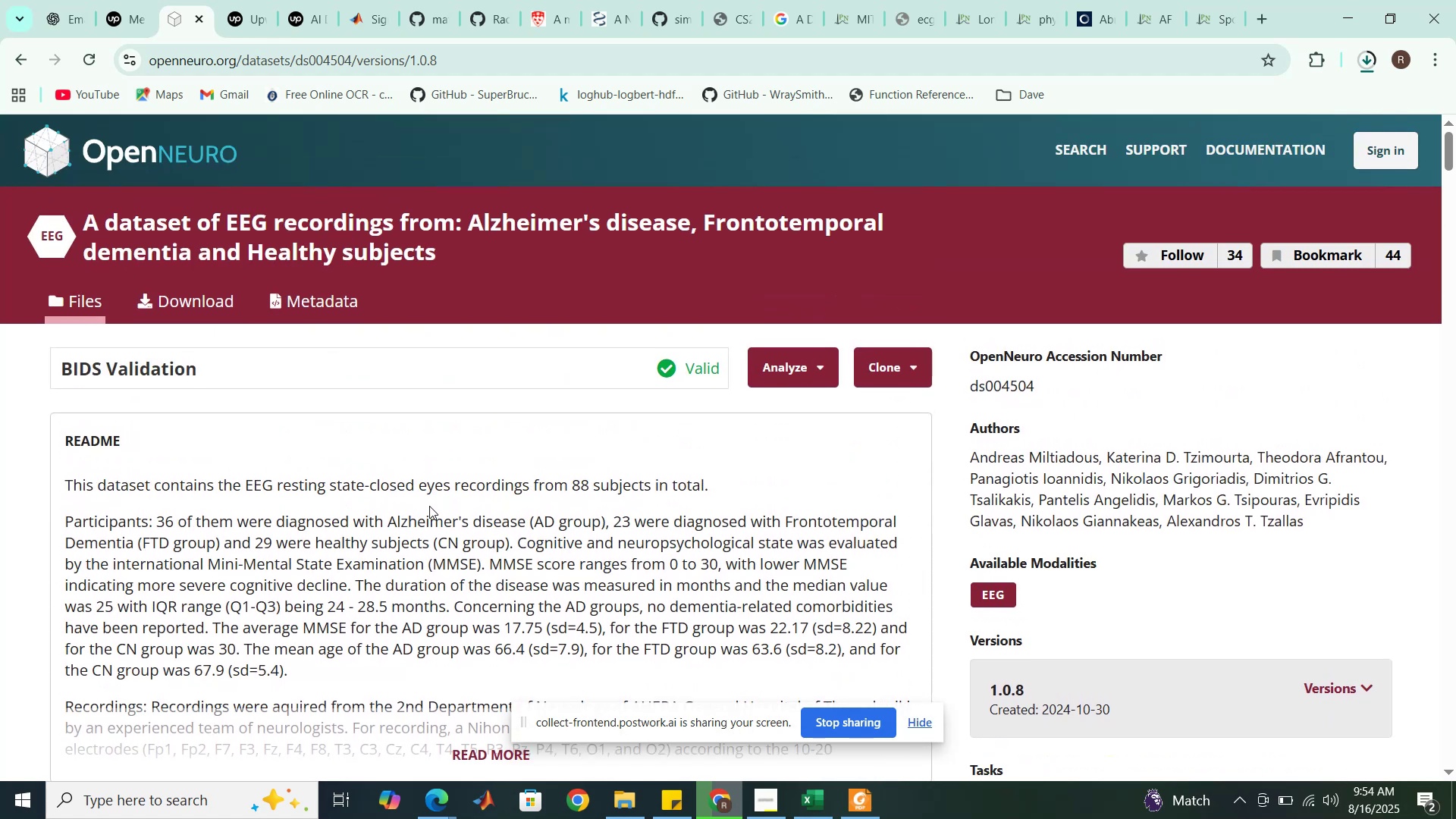 
left_click_drag(start_coordinate=[568, 484], to_coordinate=[601, 482])
 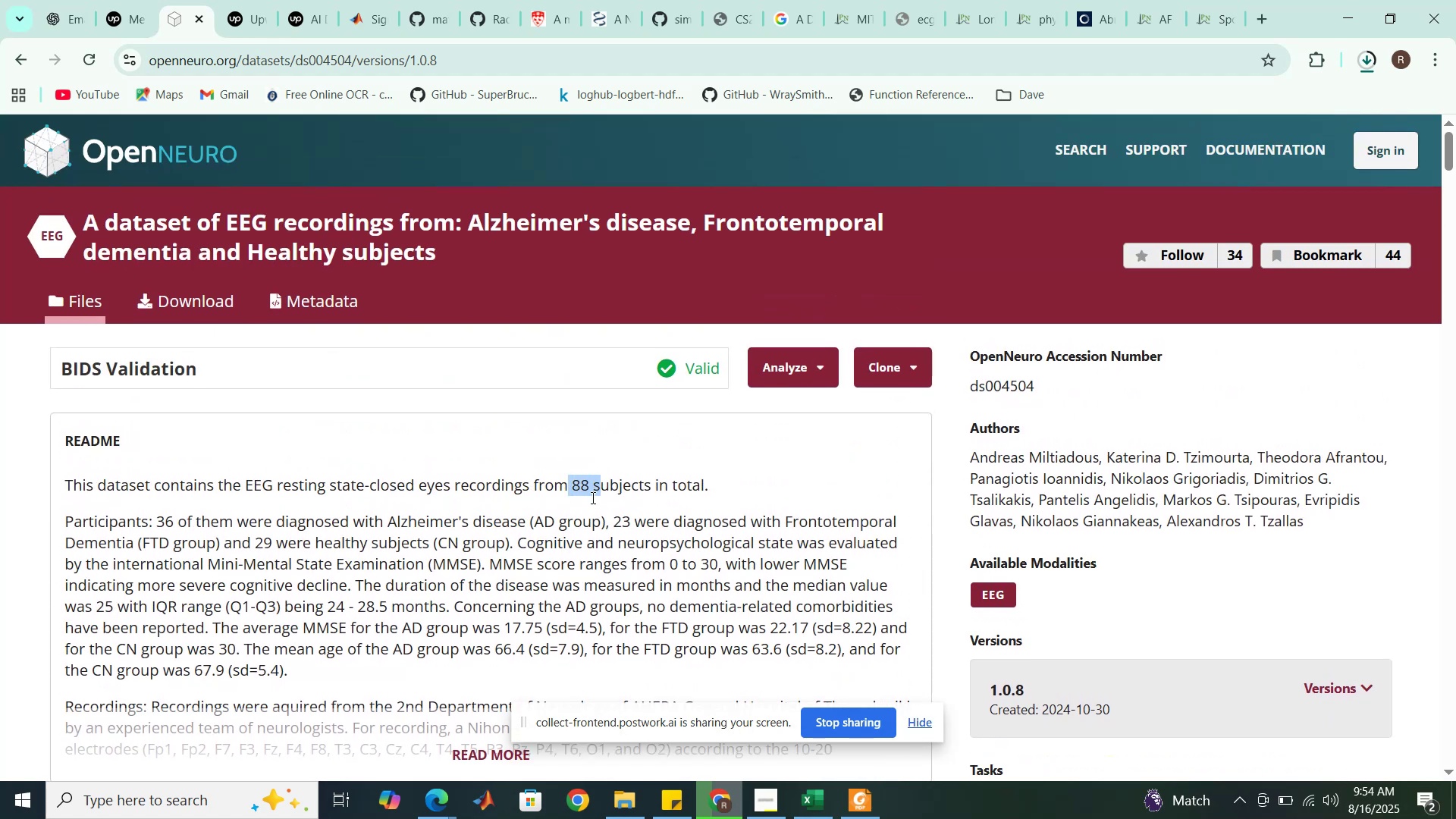 
left_click([617, 811])
 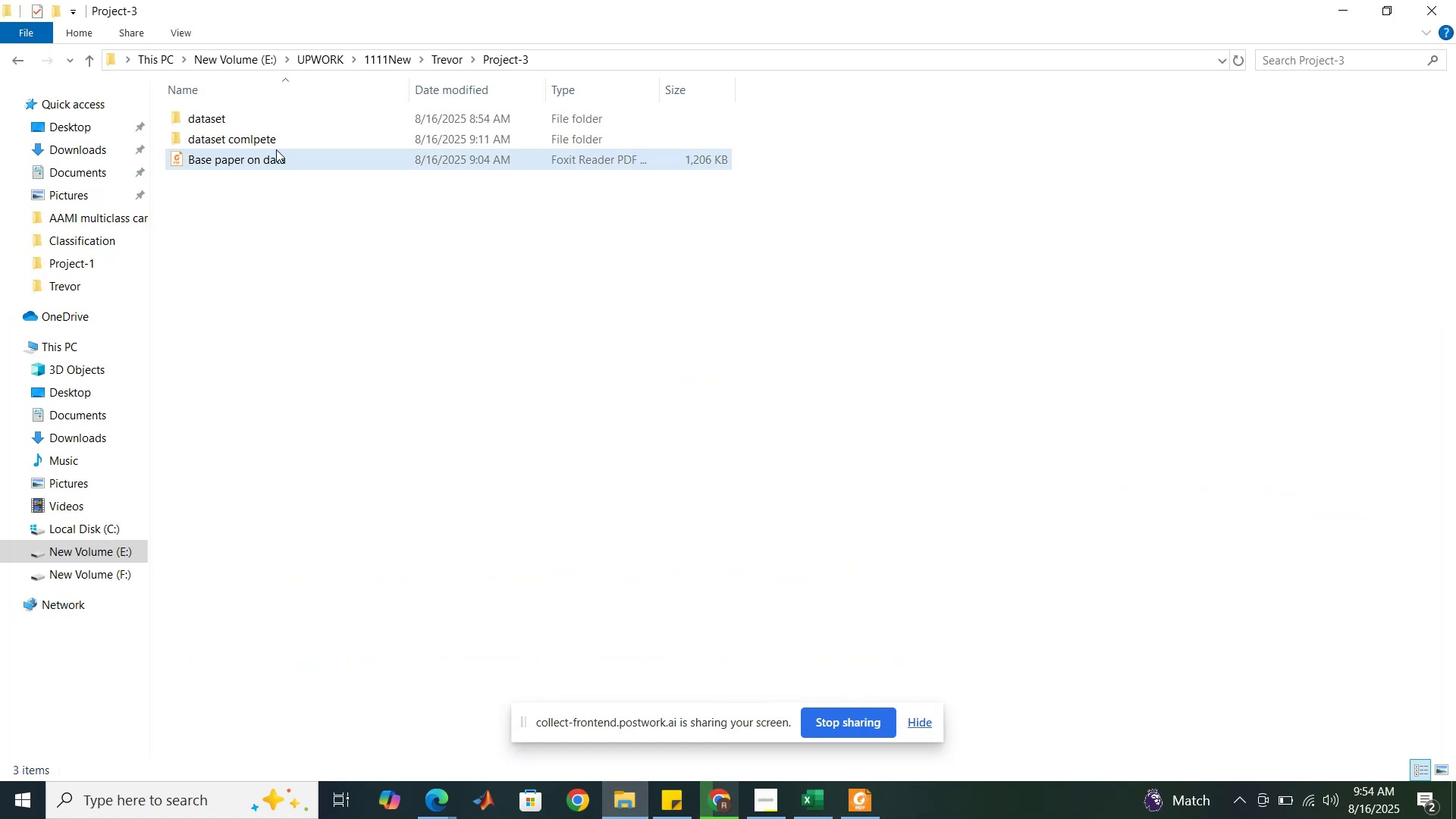 
double_click([275, 141])
 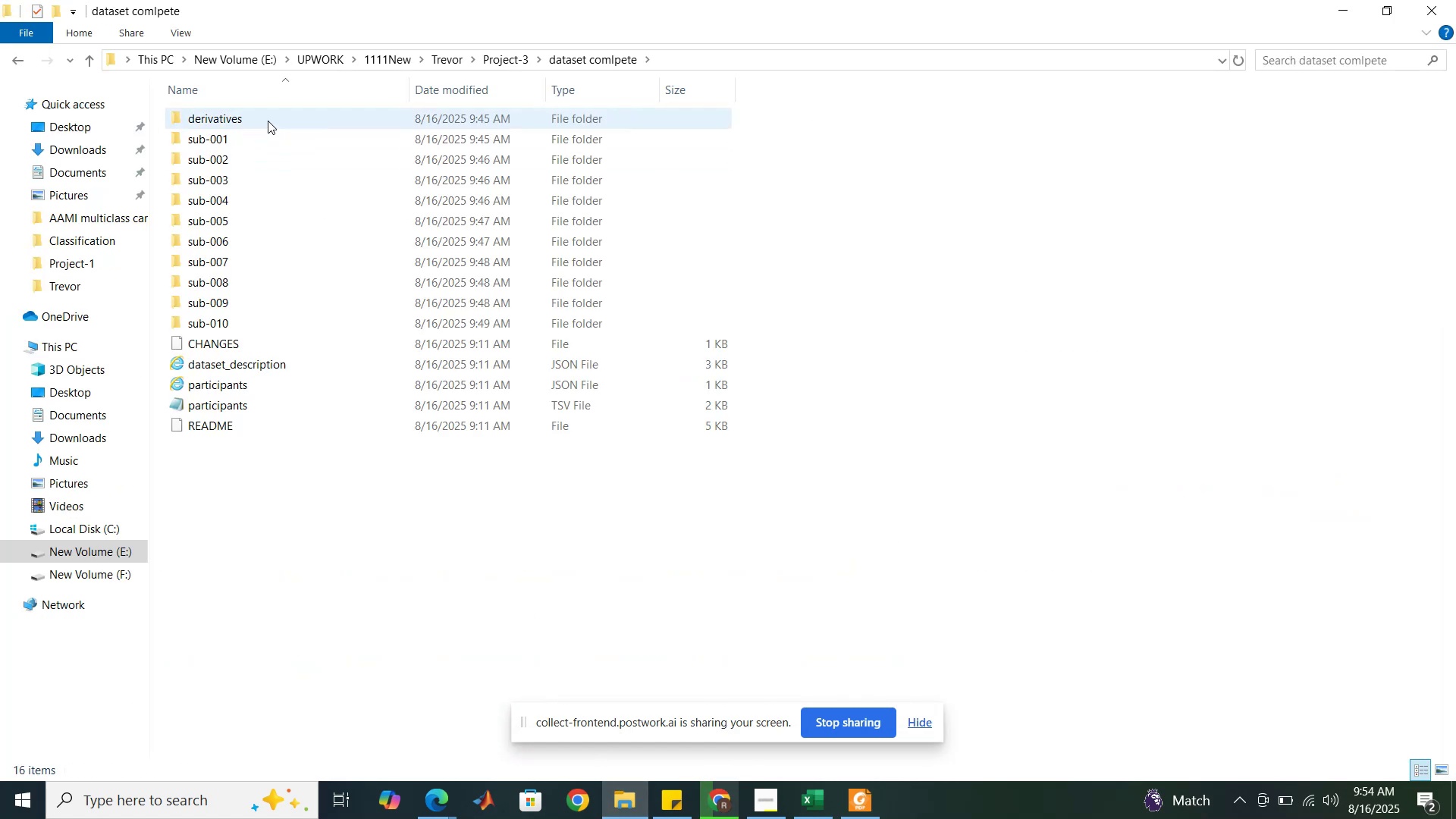 
wait(5.25)
 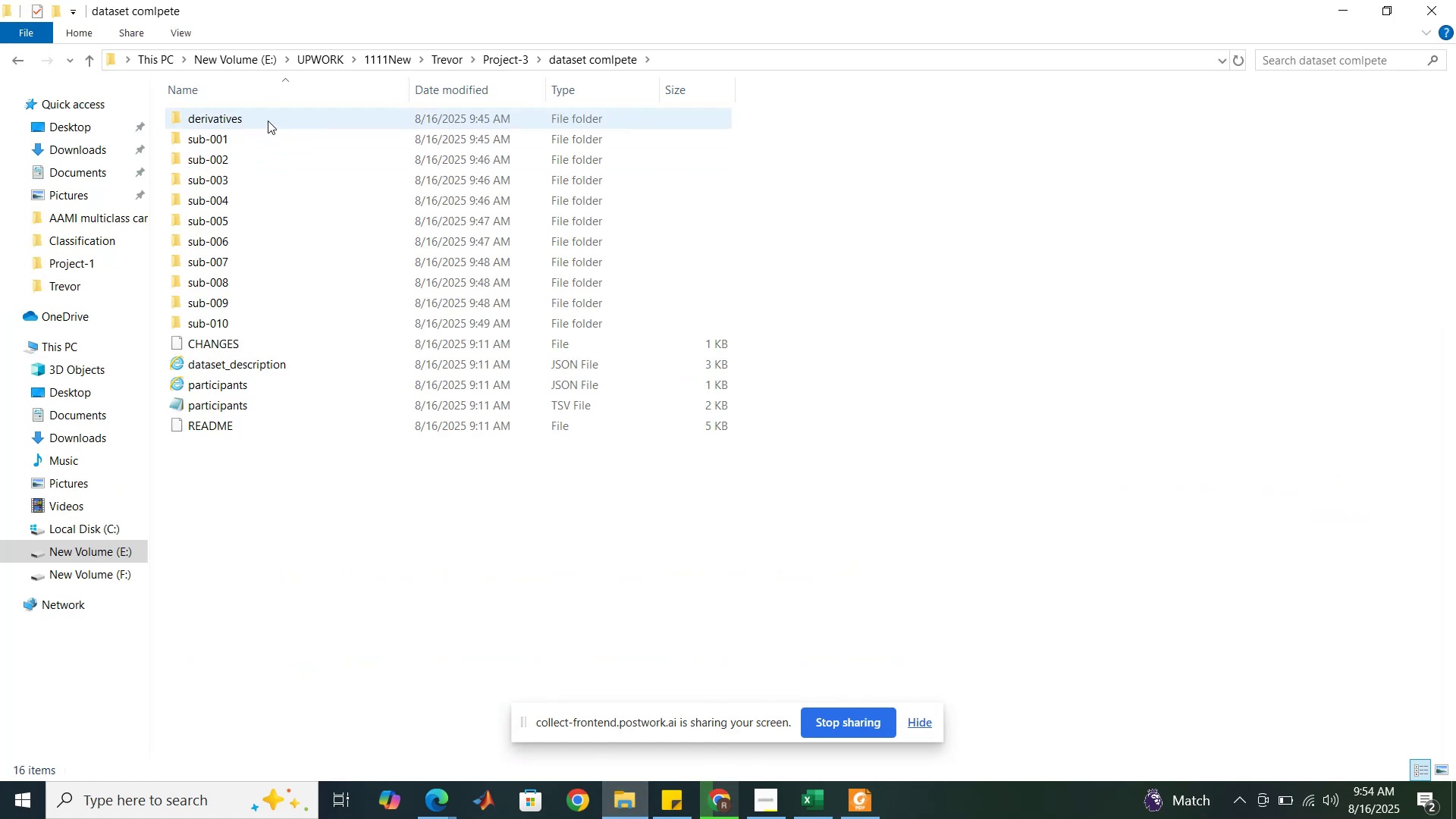 
double_click([268, 121])
 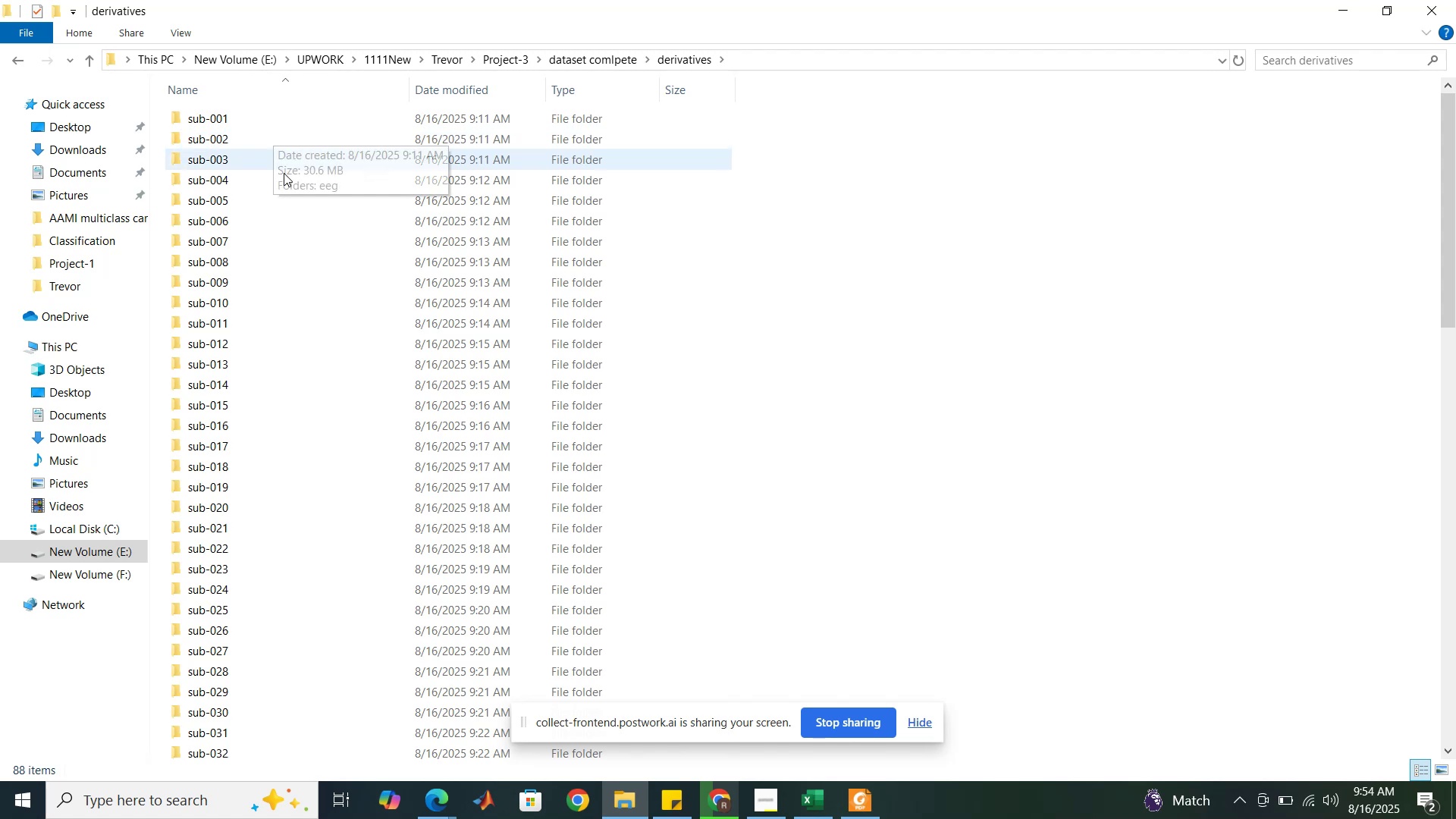 
scroll: coordinate [303, 264], scroll_direction: down, amount: 37.0
 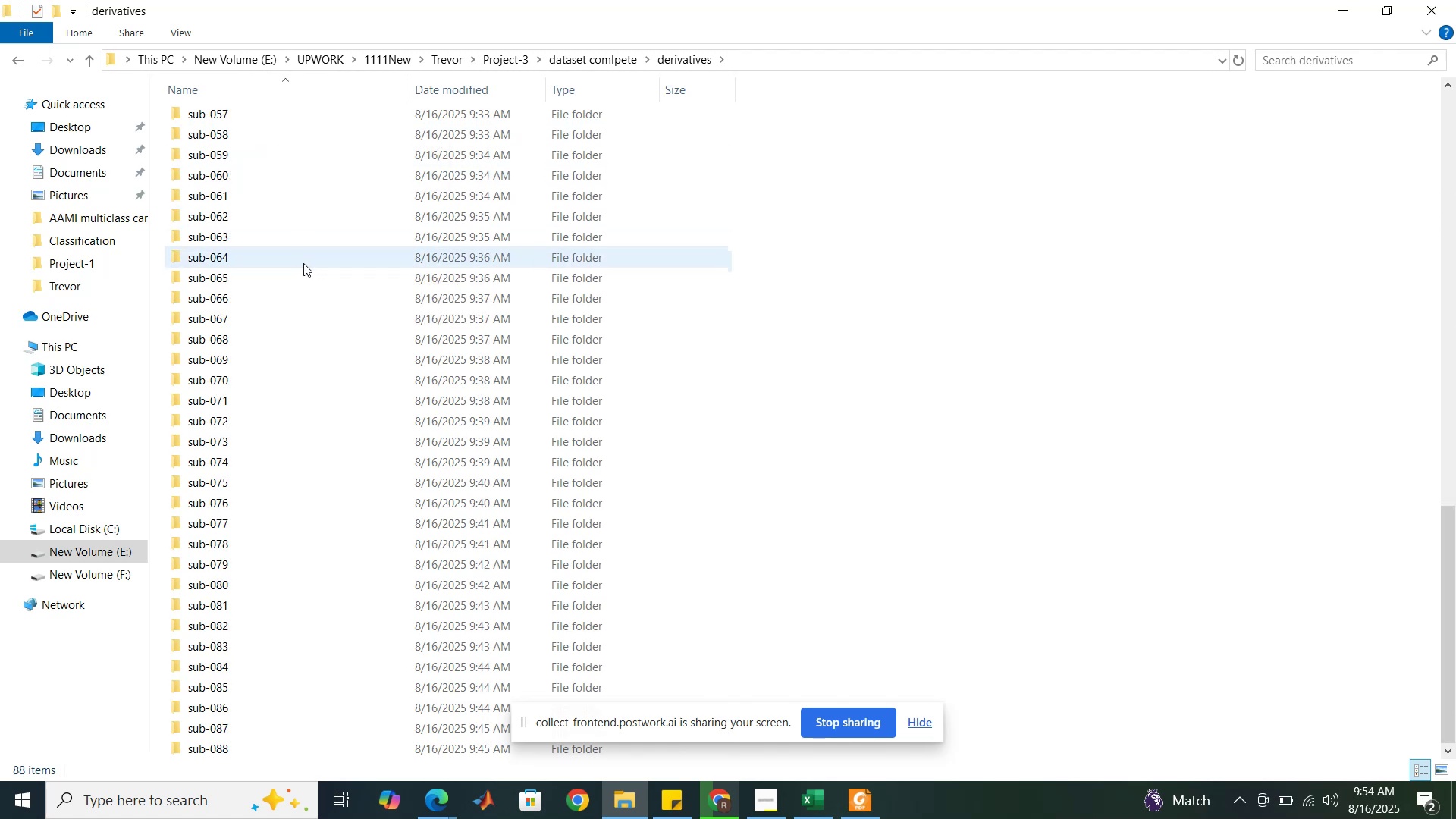 
scroll: coordinate [303, 262], scroll_direction: up, amount: 25.0
 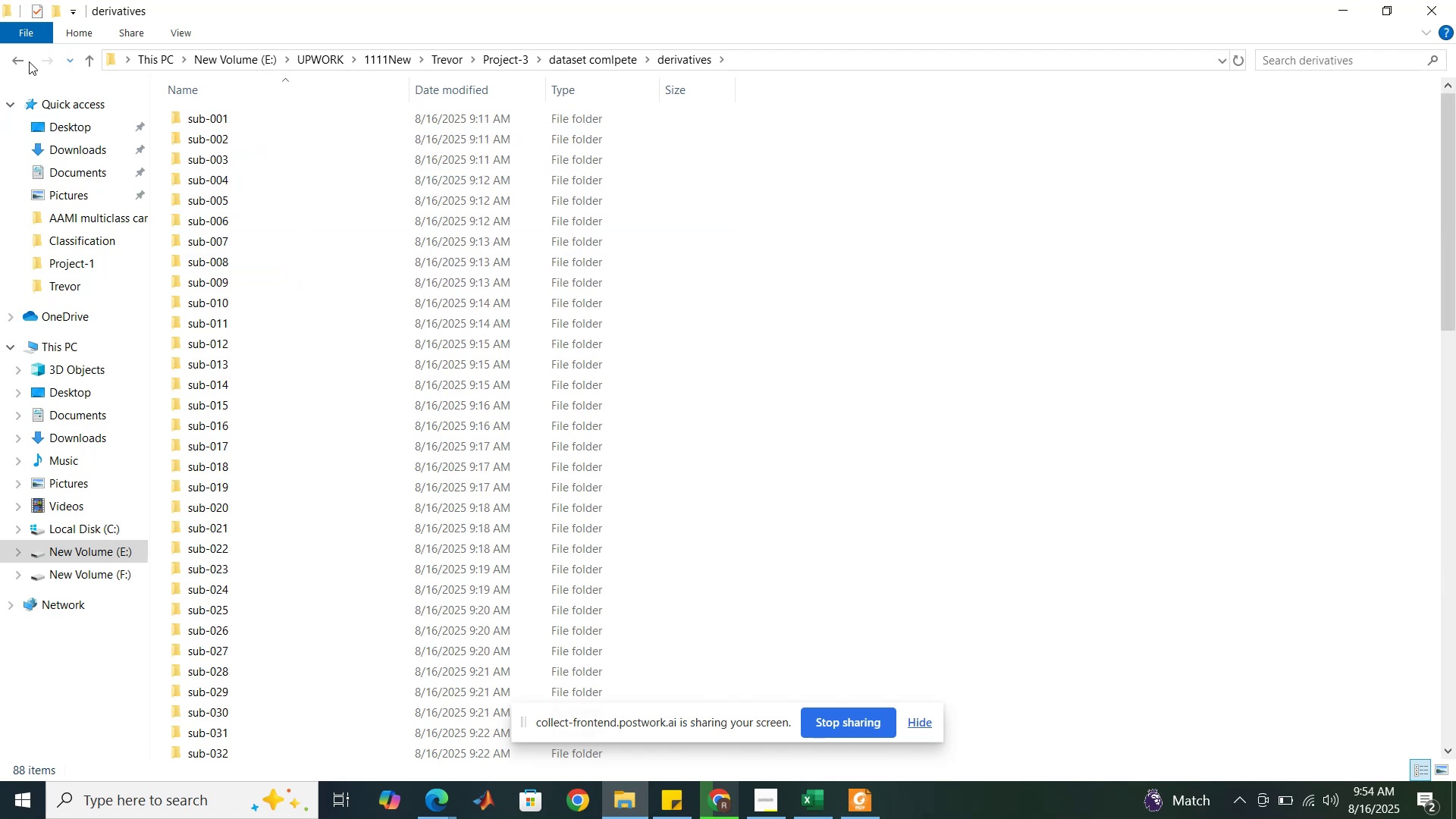 
left_click([24, 60])
 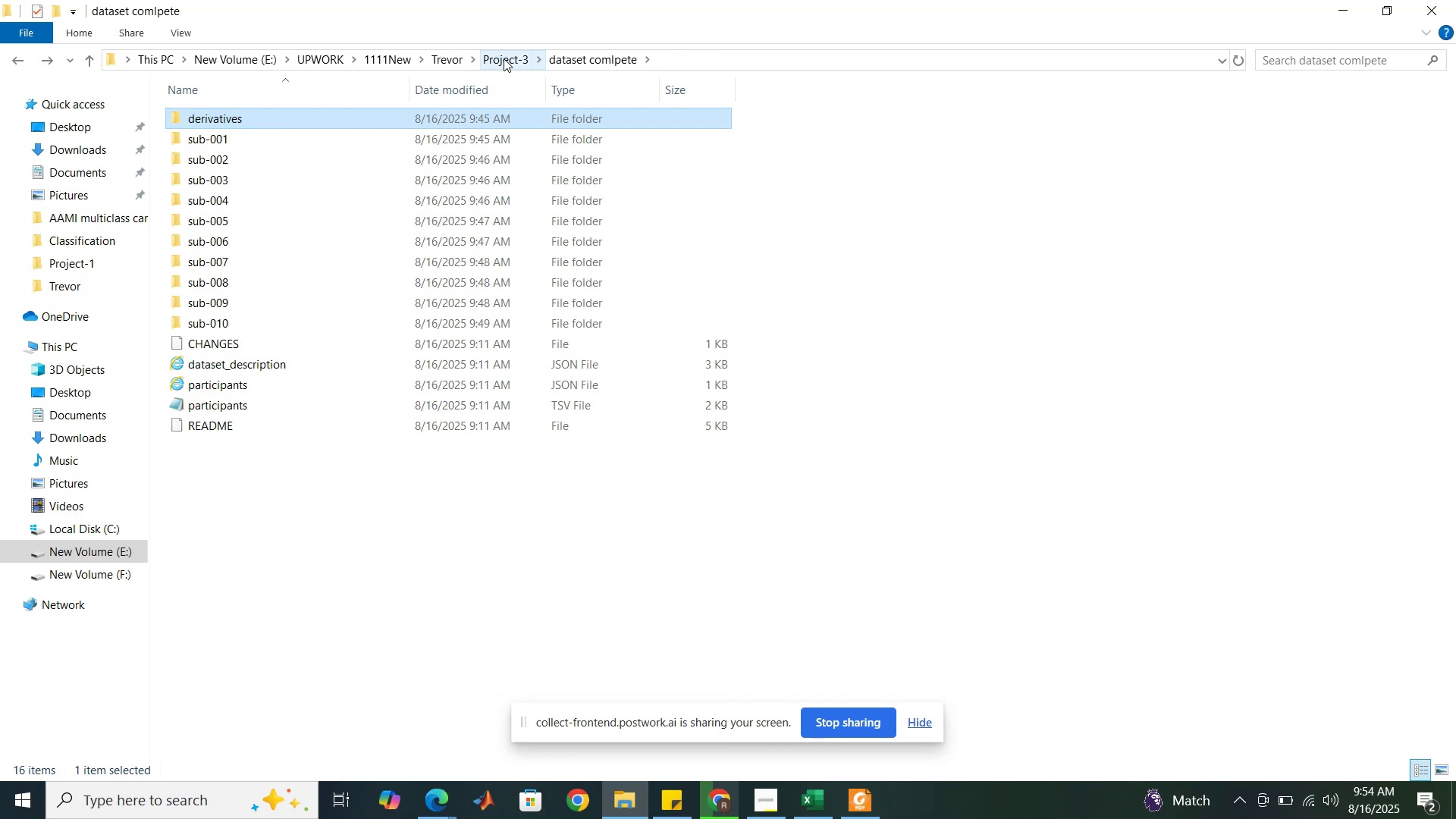 
wait(6.29)
 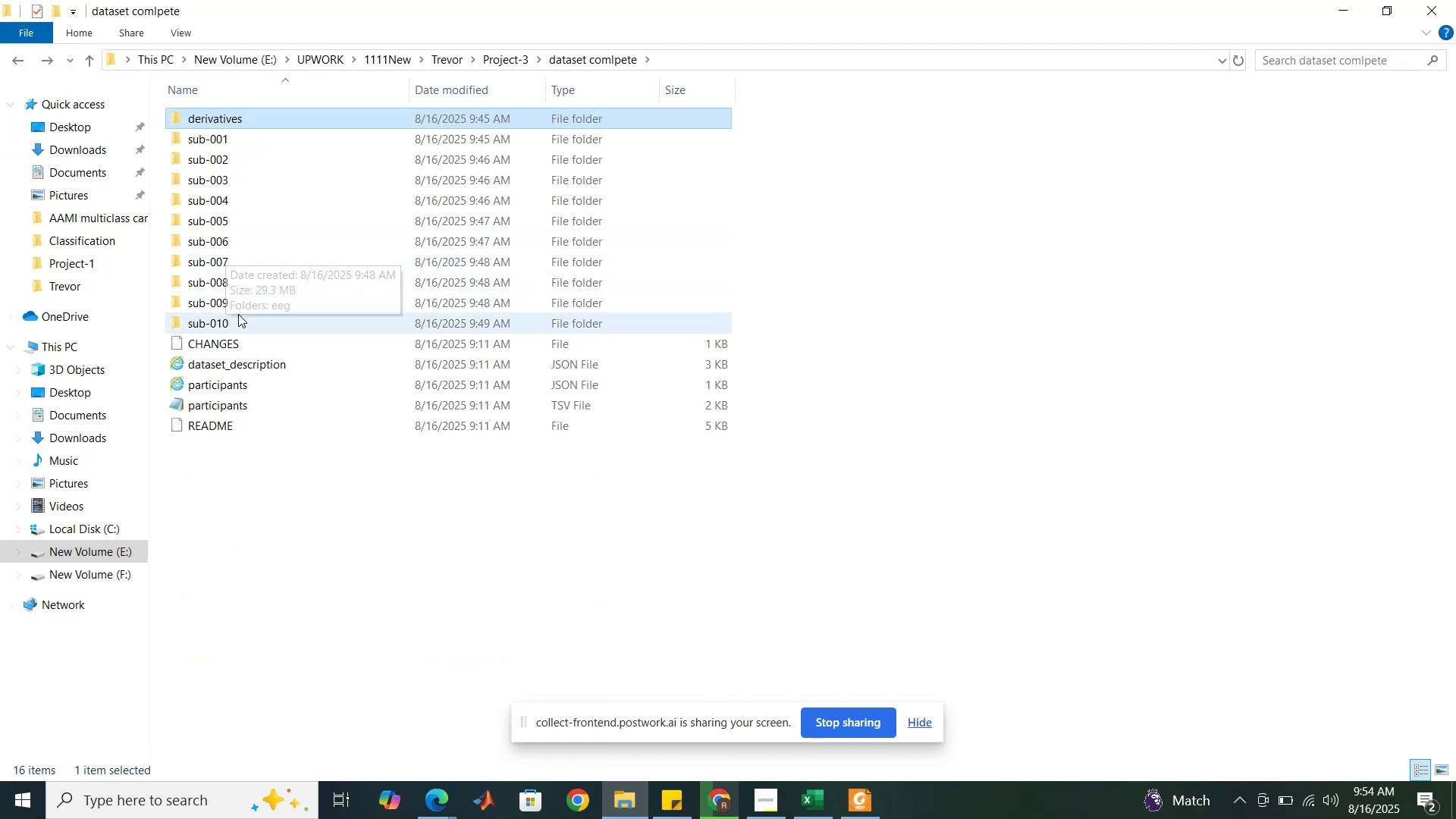 
left_click([504, 58])
 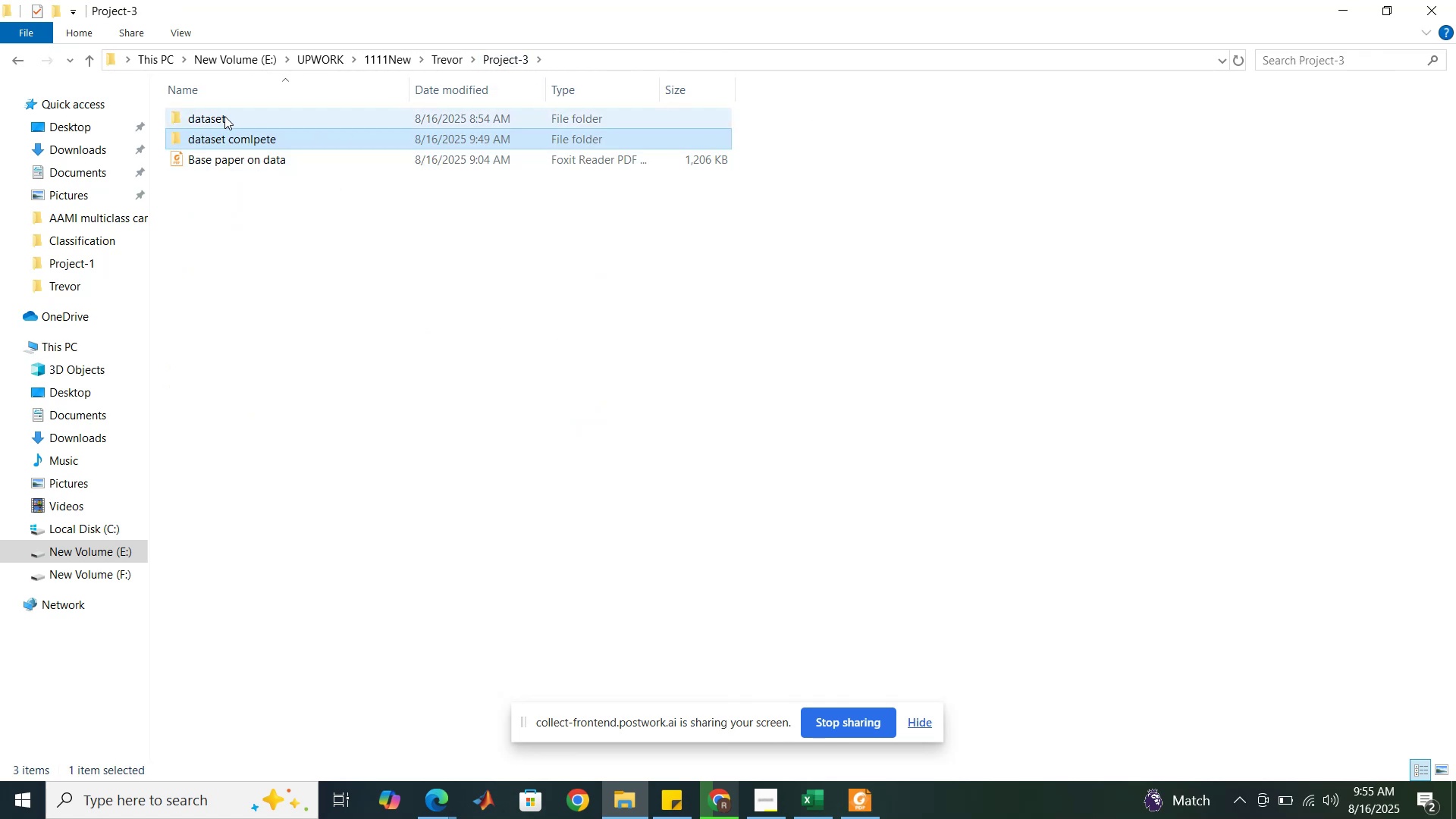 
double_click([224, 116])
 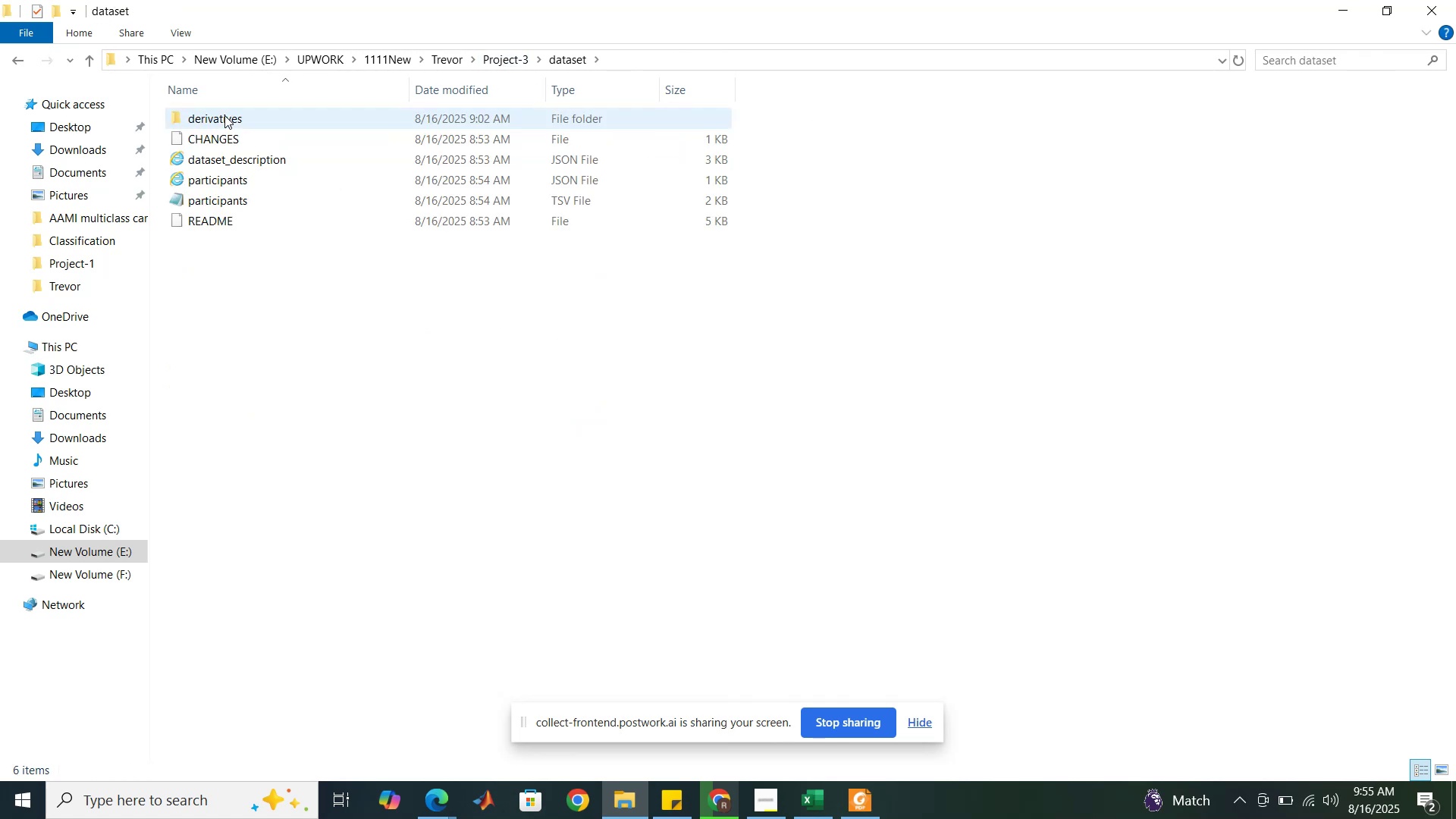 
double_click([224, 115])
 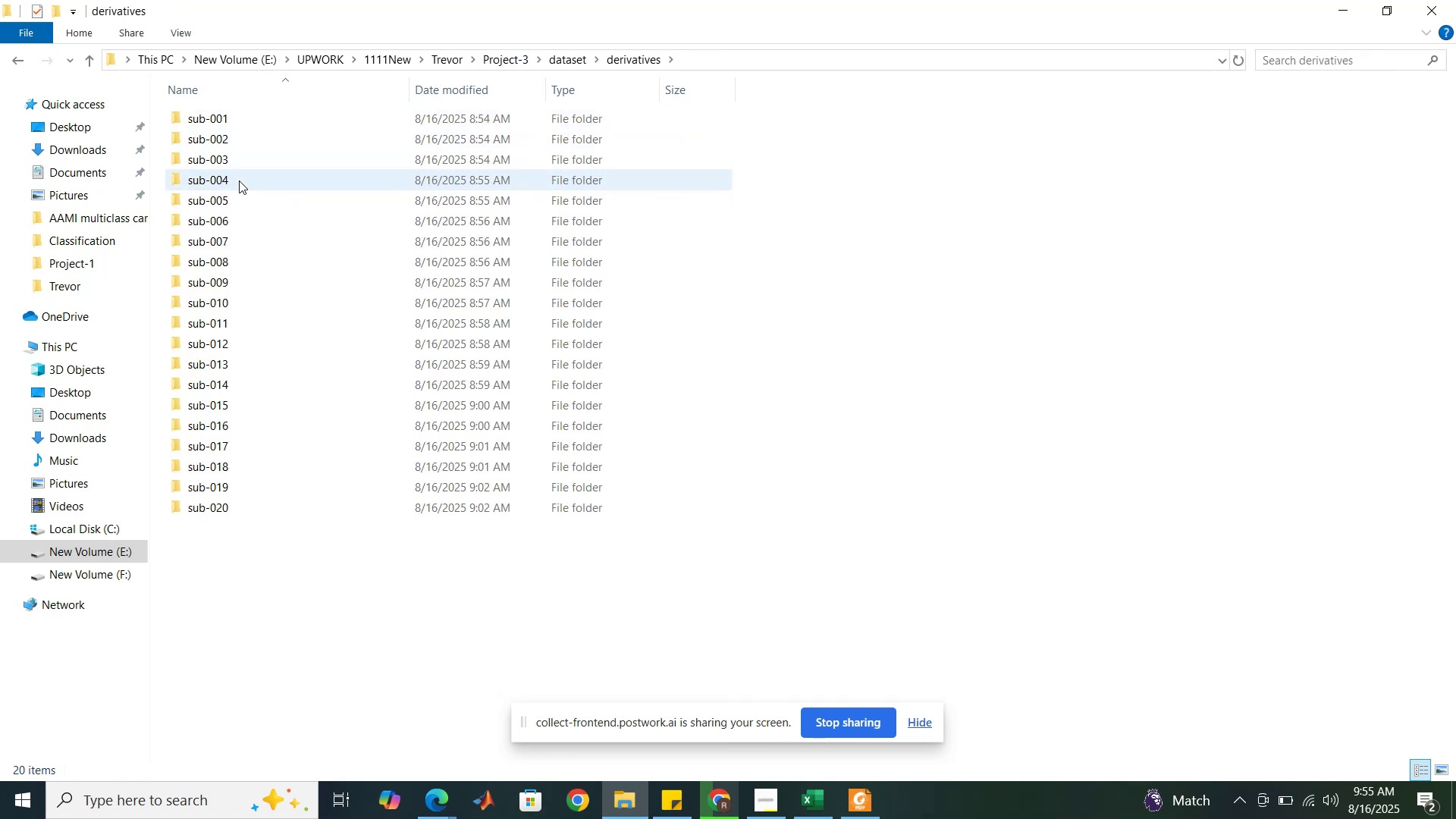 
scroll: coordinate [239, 190], scroll_direction: down, amount: 3.0
 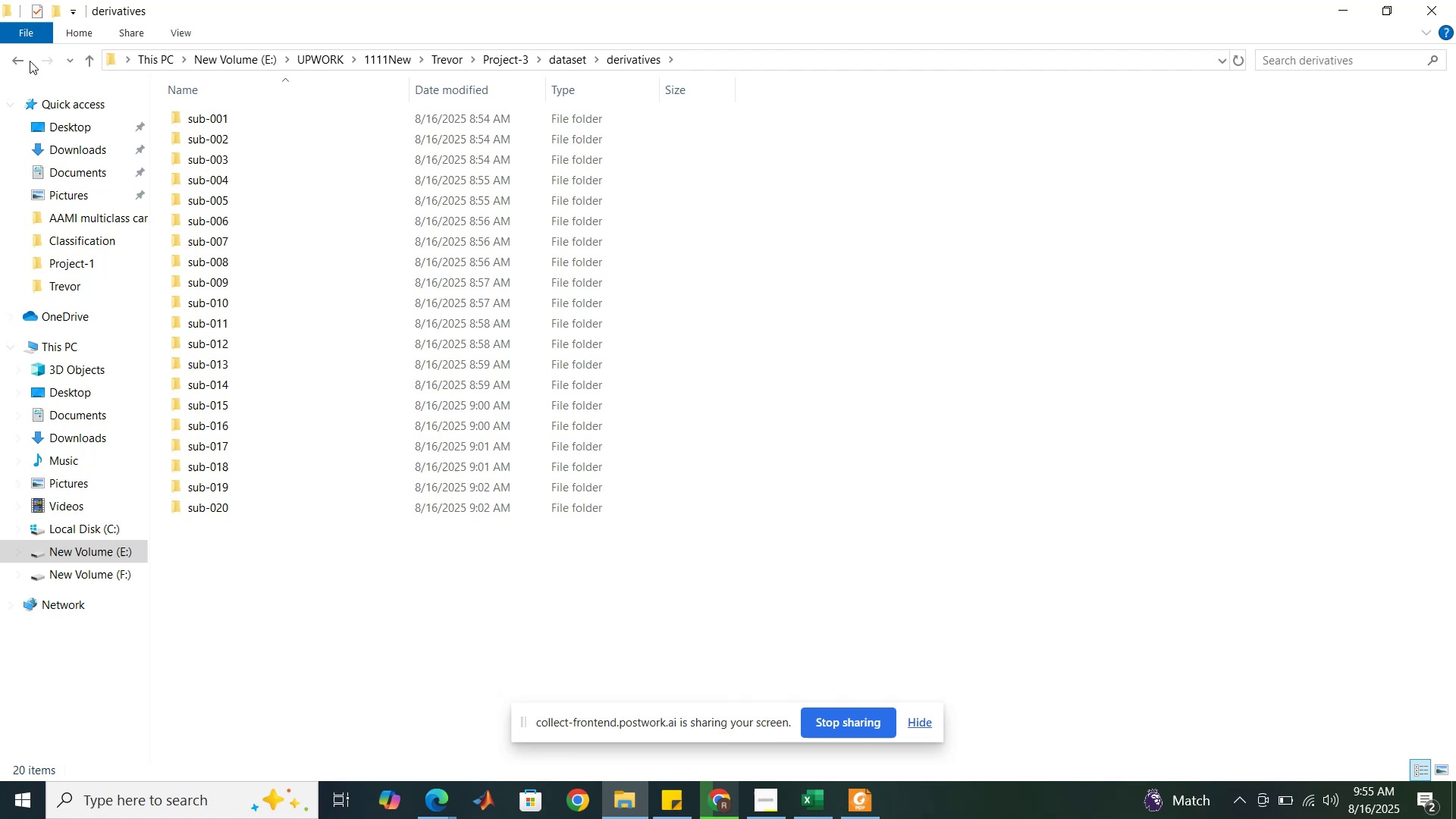 
left_click([18, 61])
 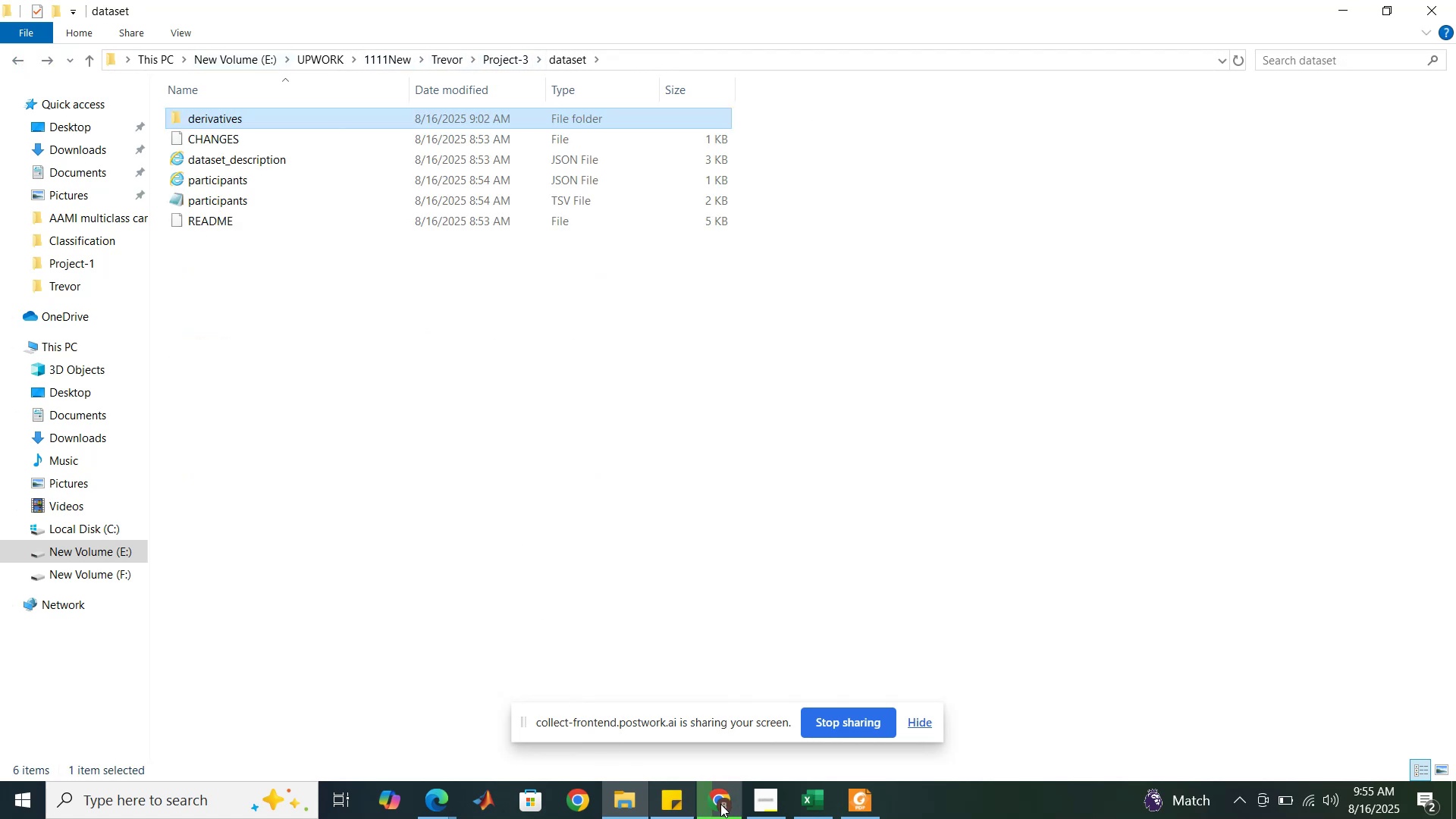 
wait(6.28)
 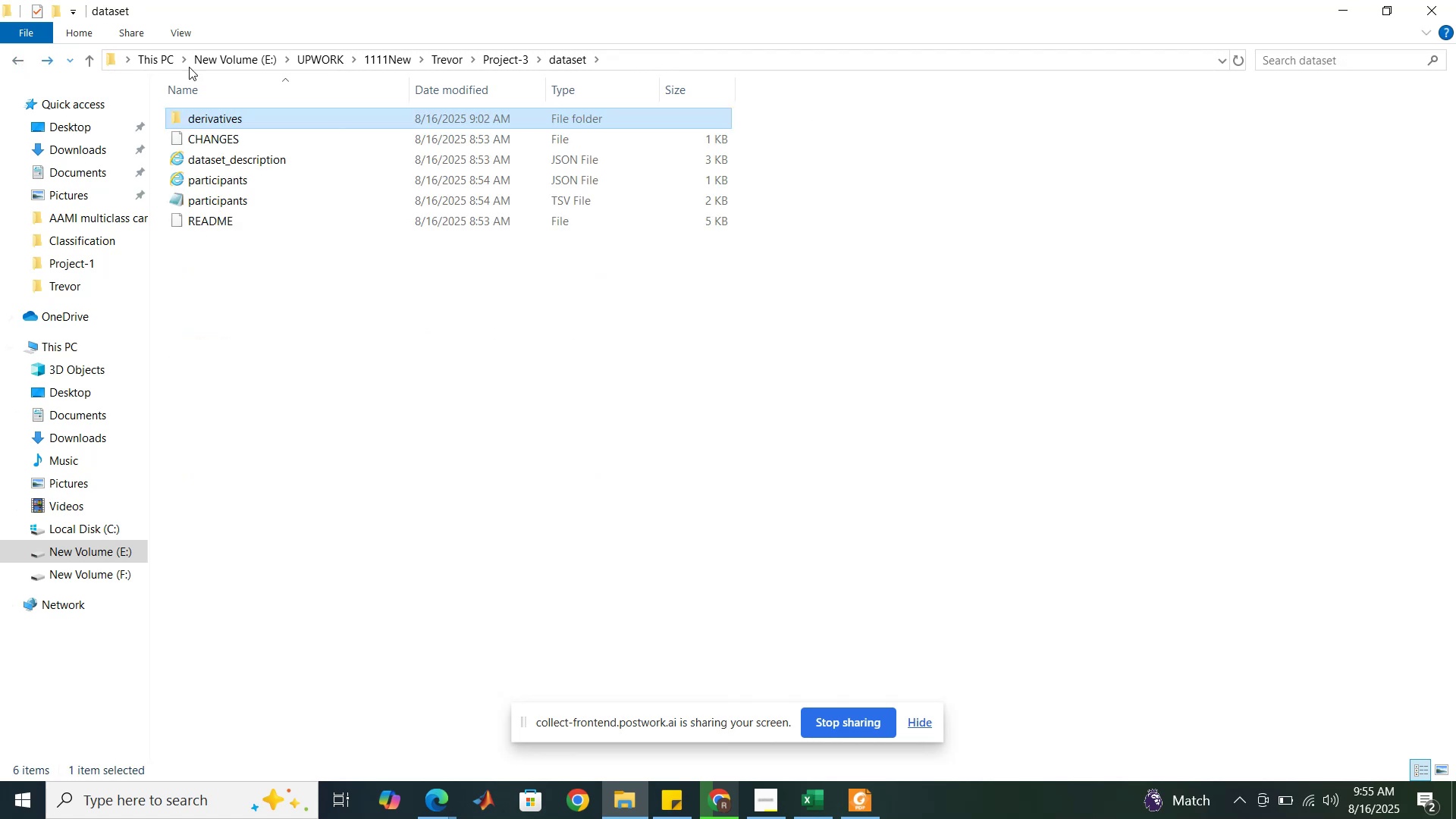 
mouse_move([820, 802])
 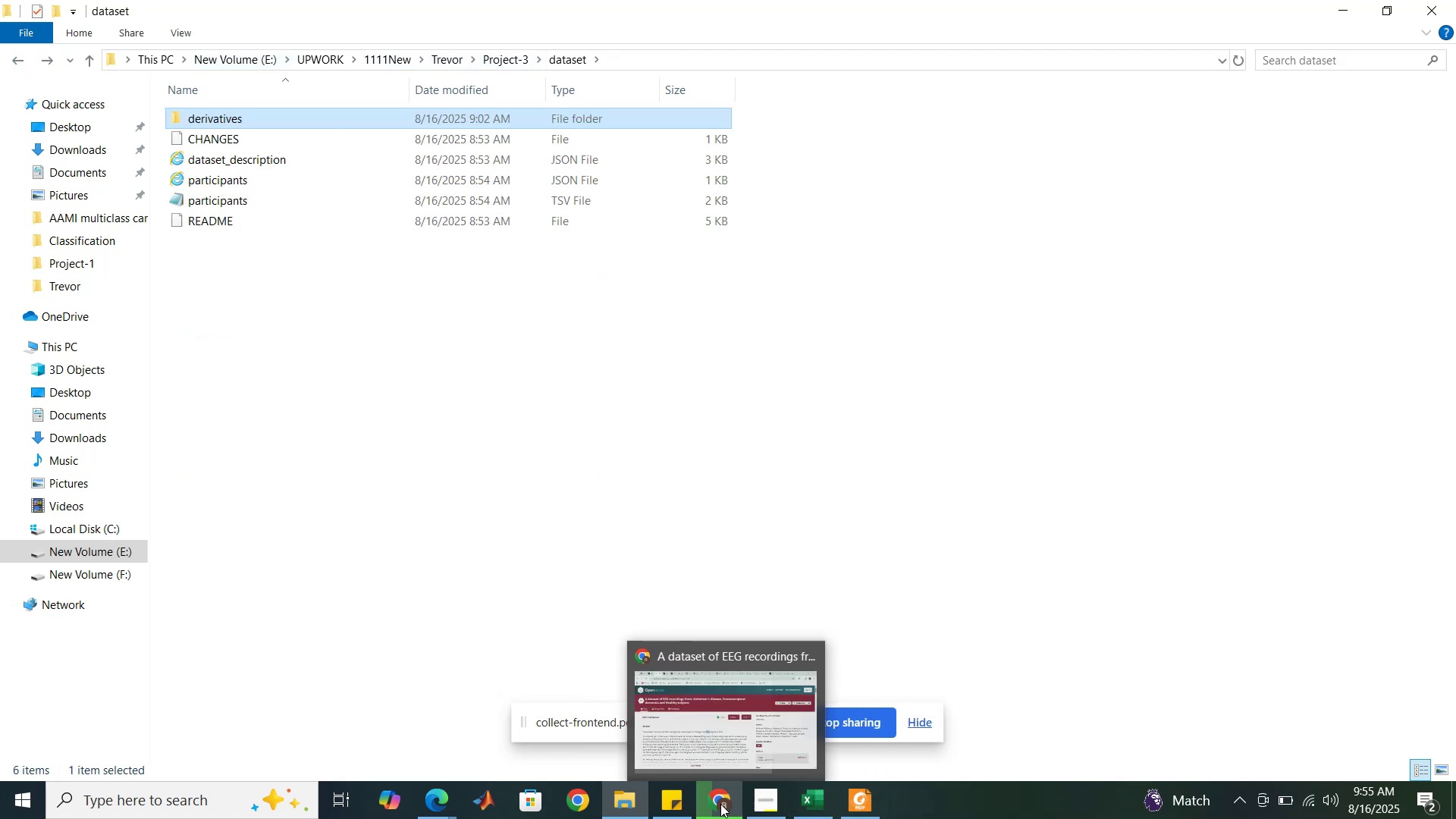 
left_click([726, 802])
 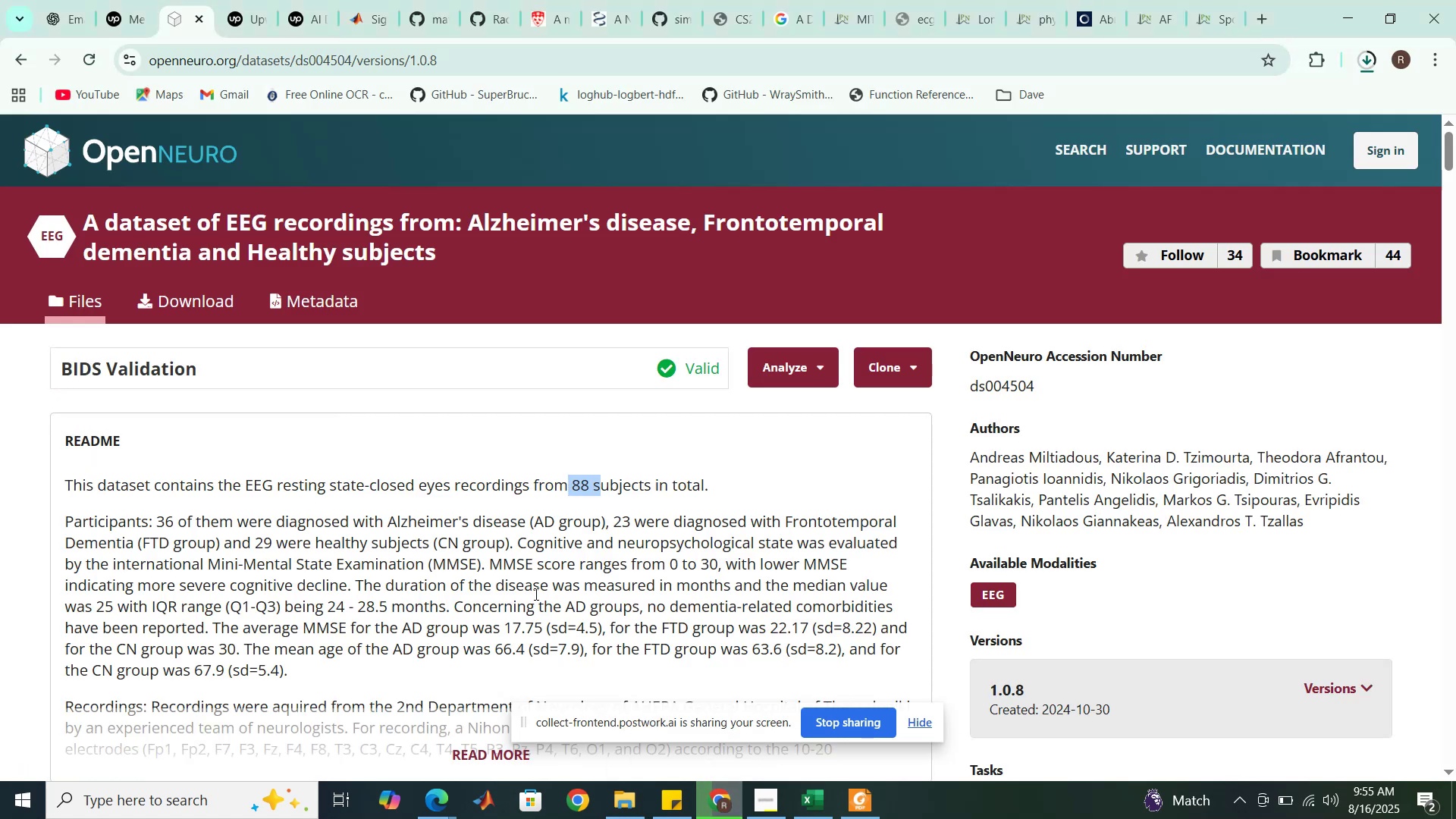 
scroll: coordinate [521, 595], scroll_direction: down, amount: 39.0
 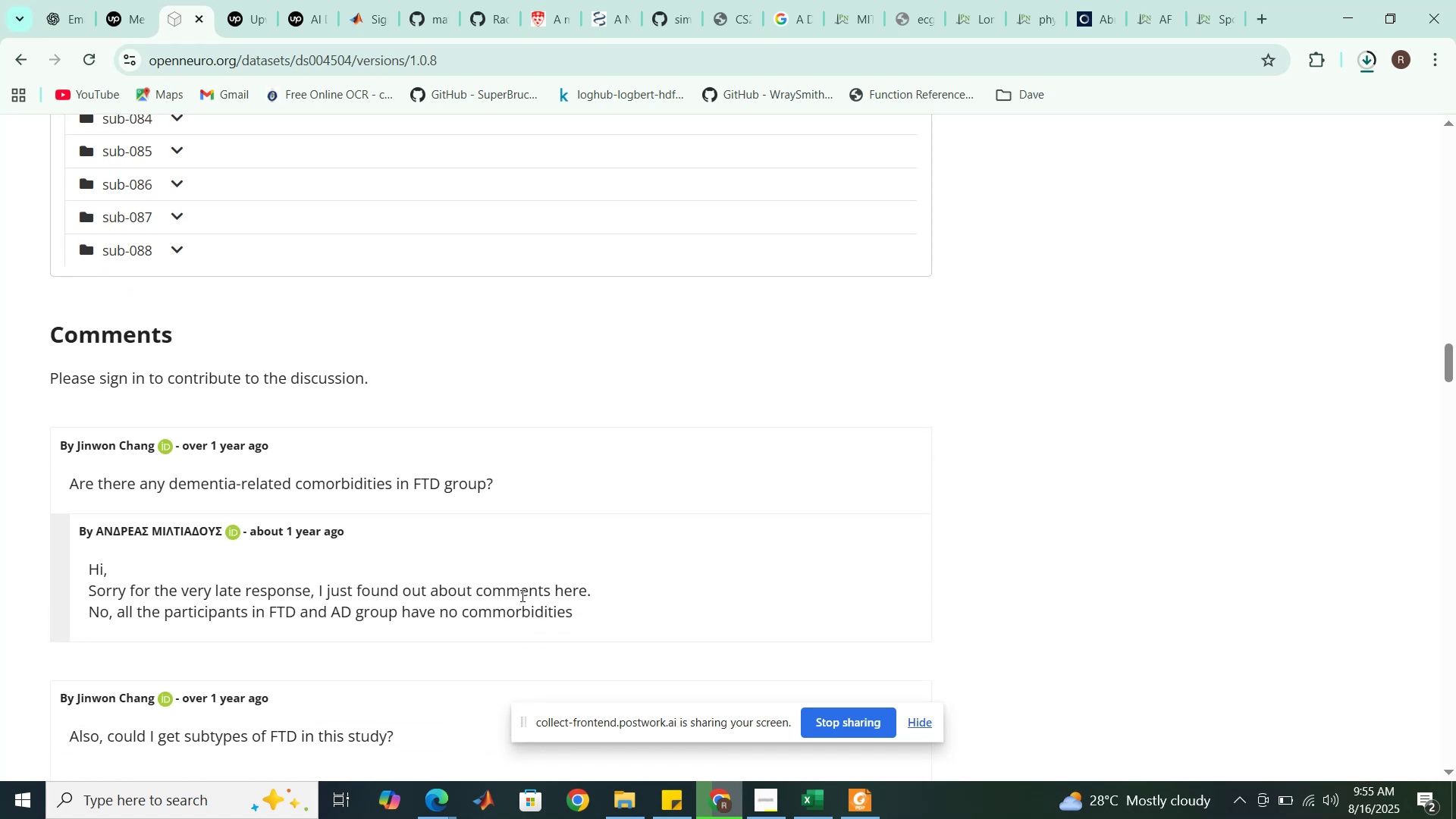 
wait(6.95)
 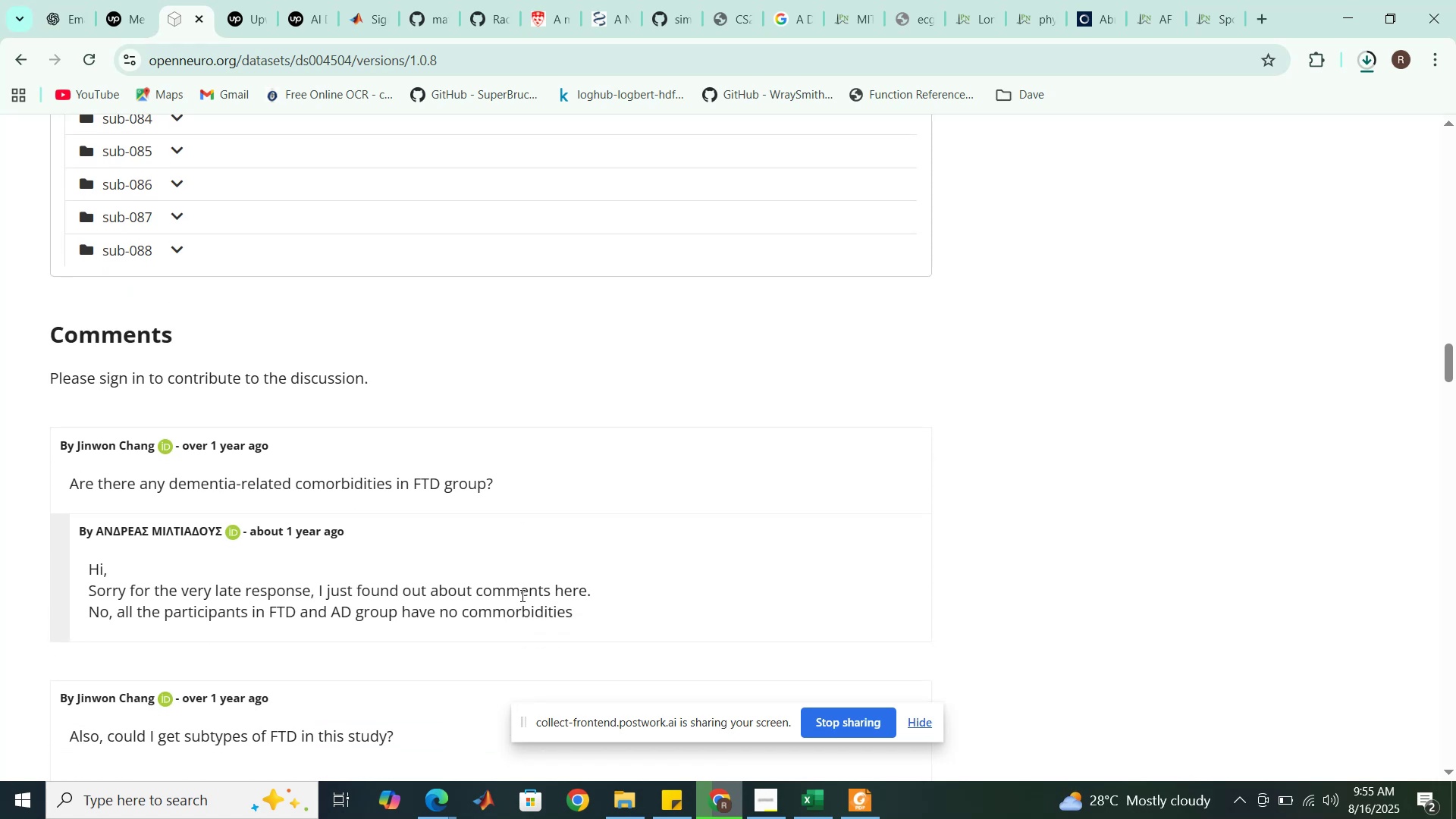 
scroll: coordinate [521, 595], scroll_direction: down, amount: 4.0
 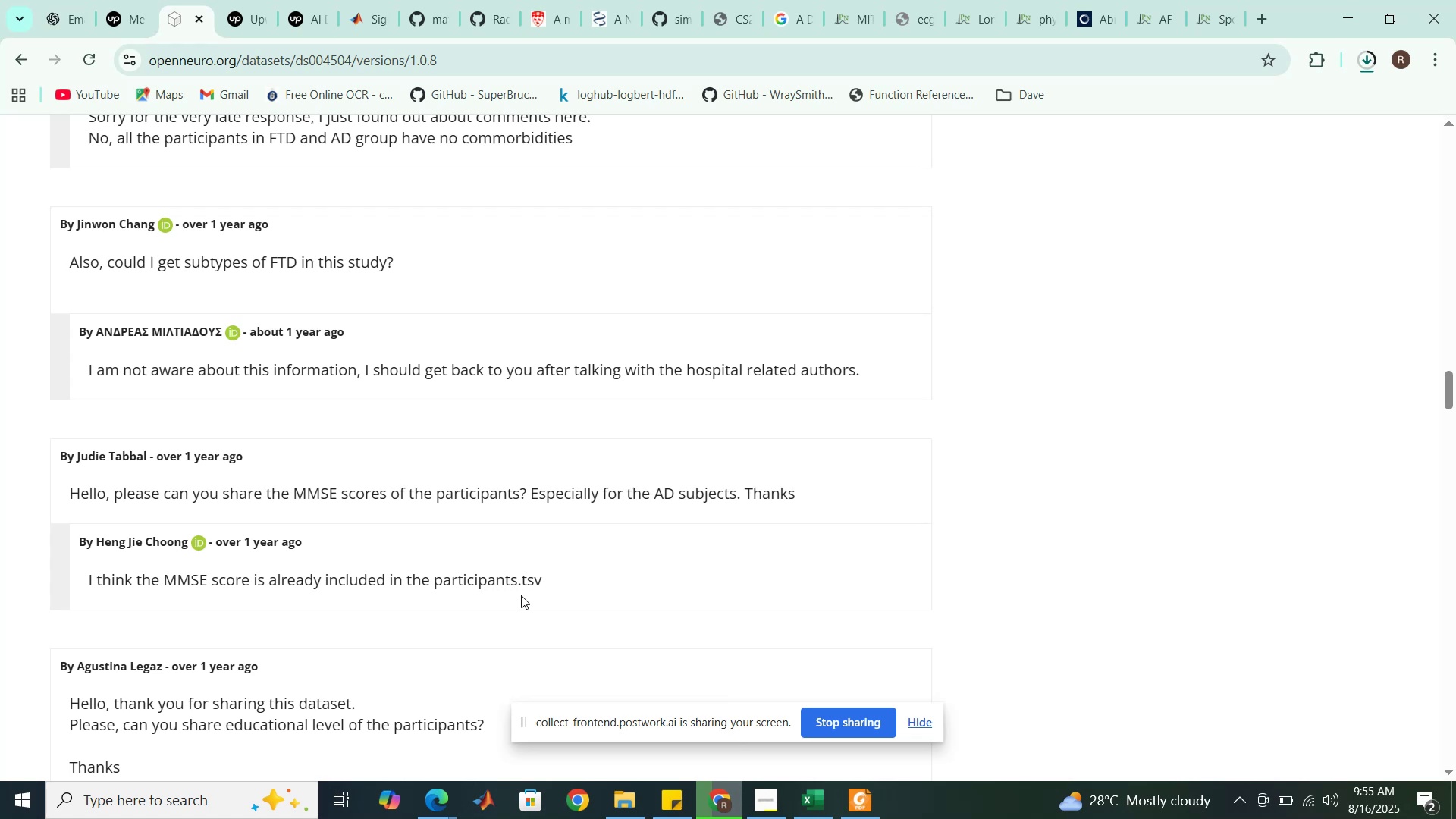 
wait(7.9)
 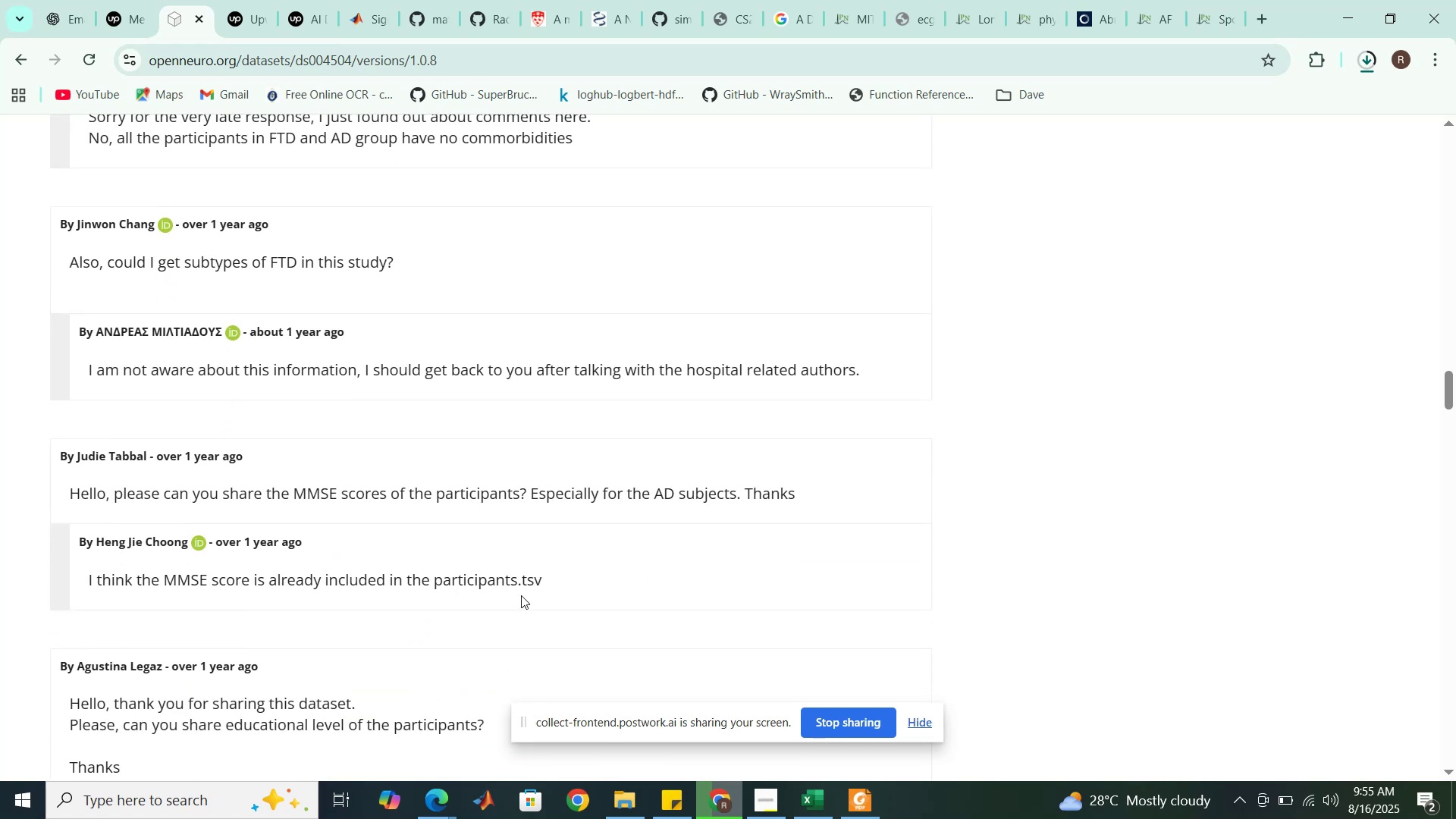 
scroll: coordinate [521, 595], scroll_direction: down, amount: 6.0
 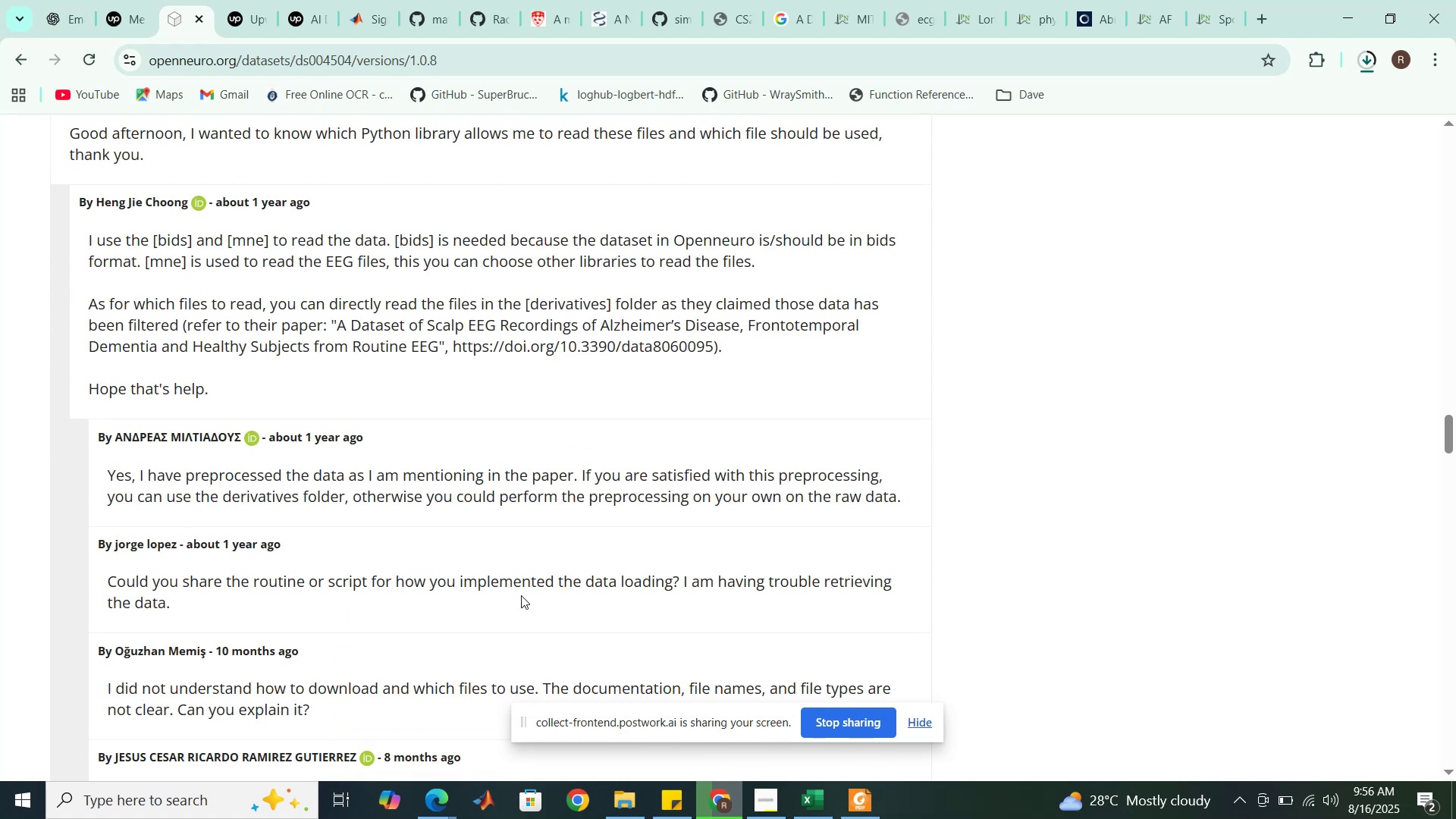 
scroll: coordinate [328, 272], scroll_direction: up, amount: 44.0
 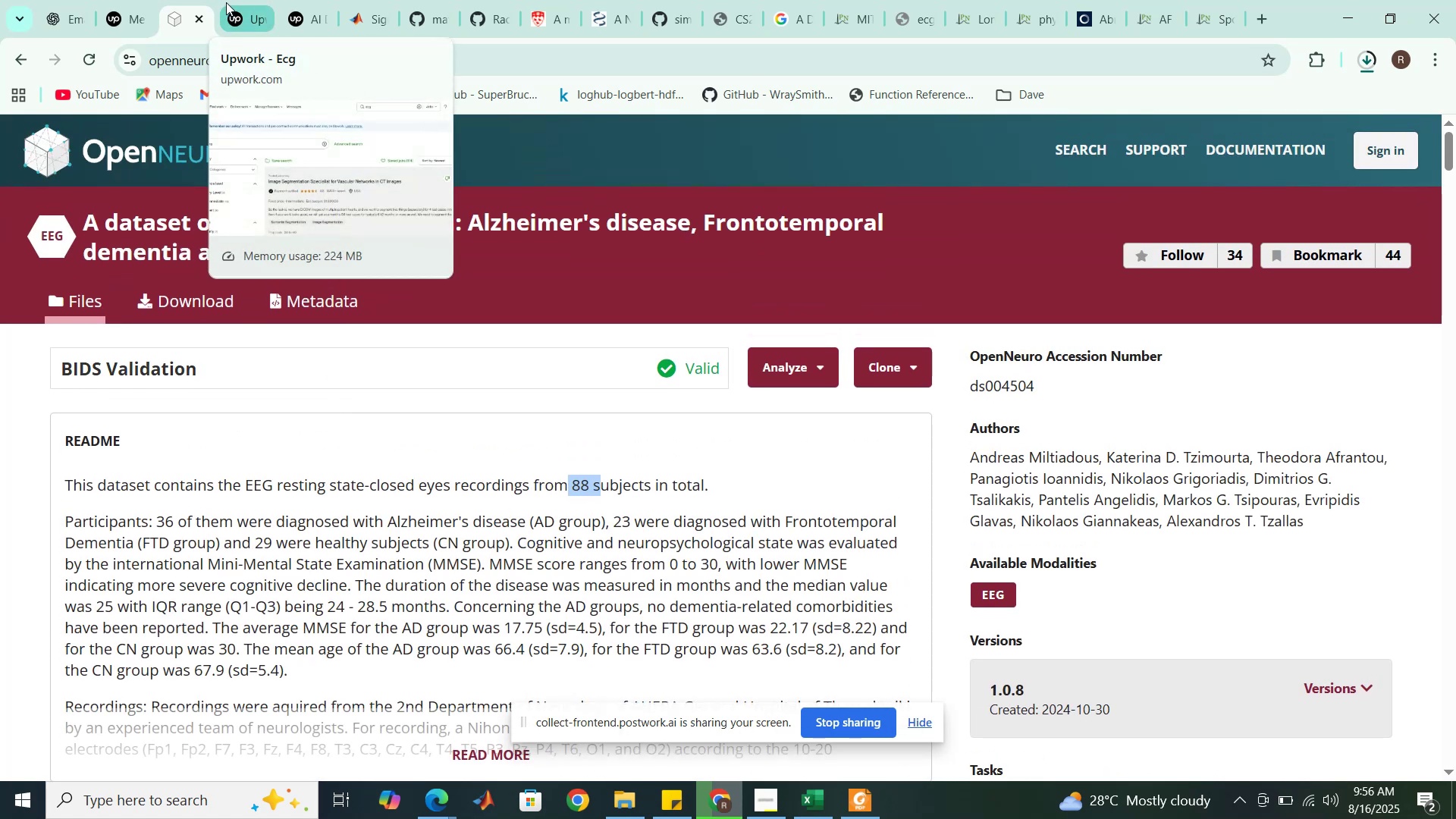 
wait(5.16)
 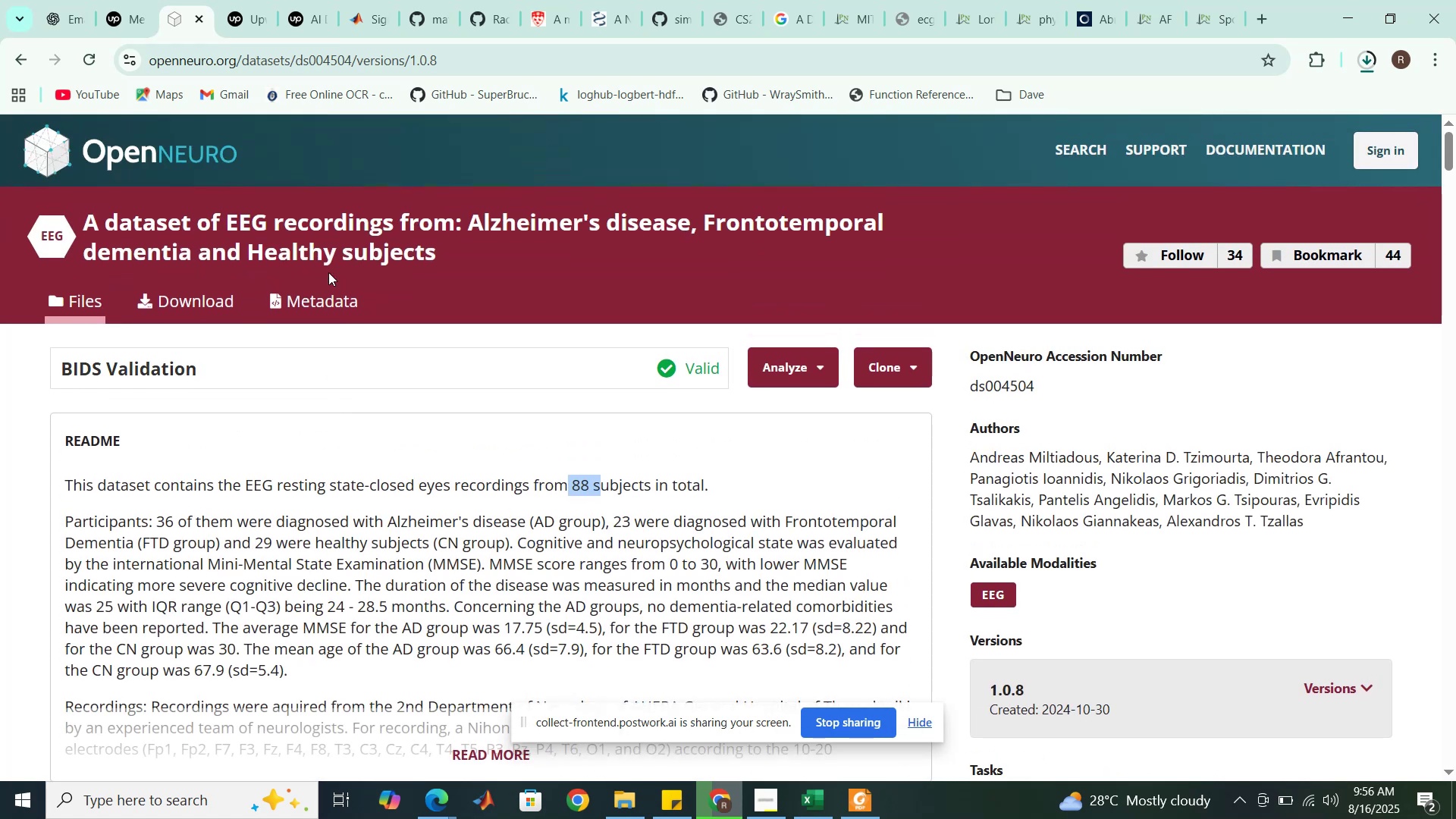 
left_click([635, 812])
 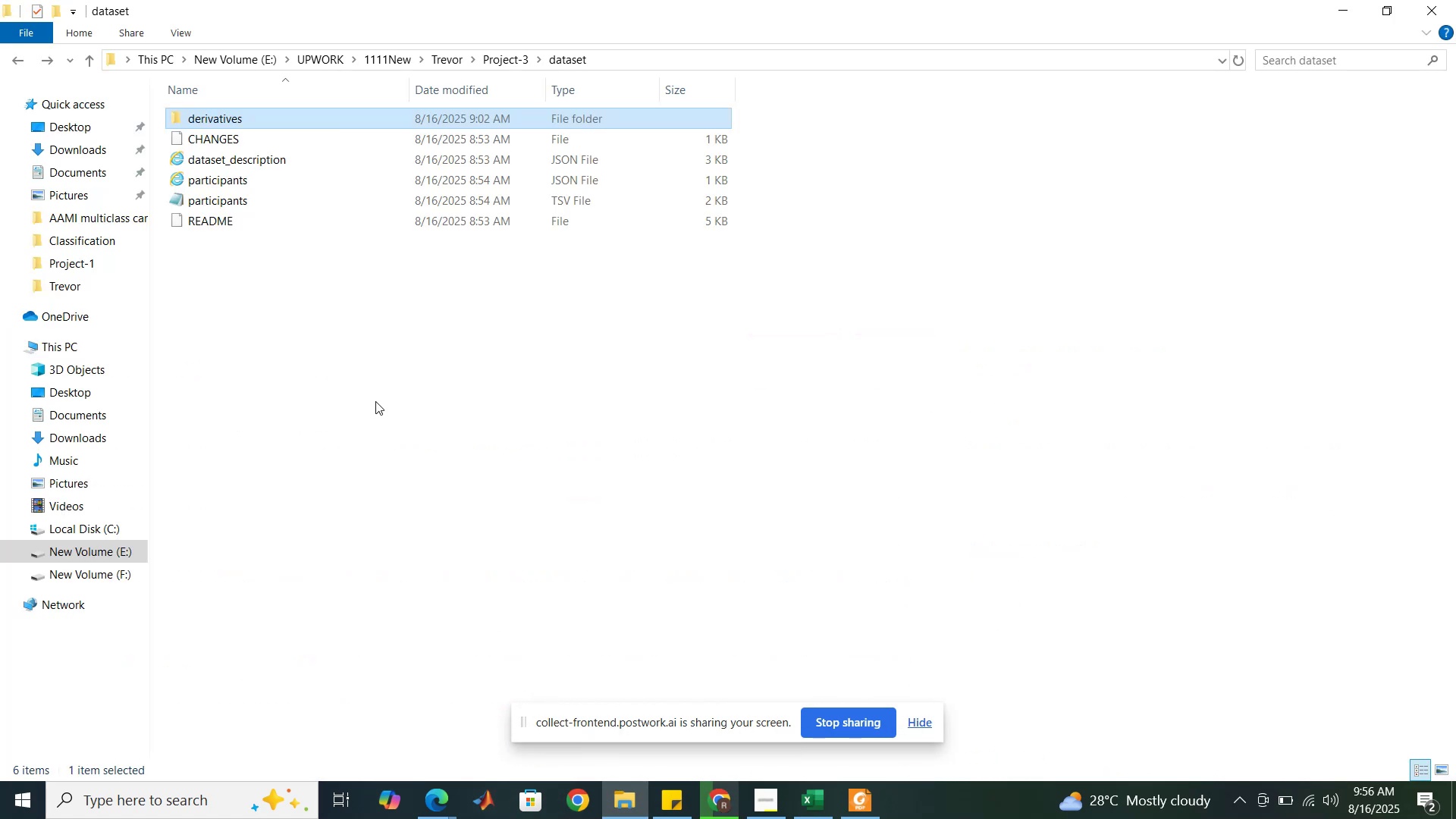 
left_click([366, 383])
 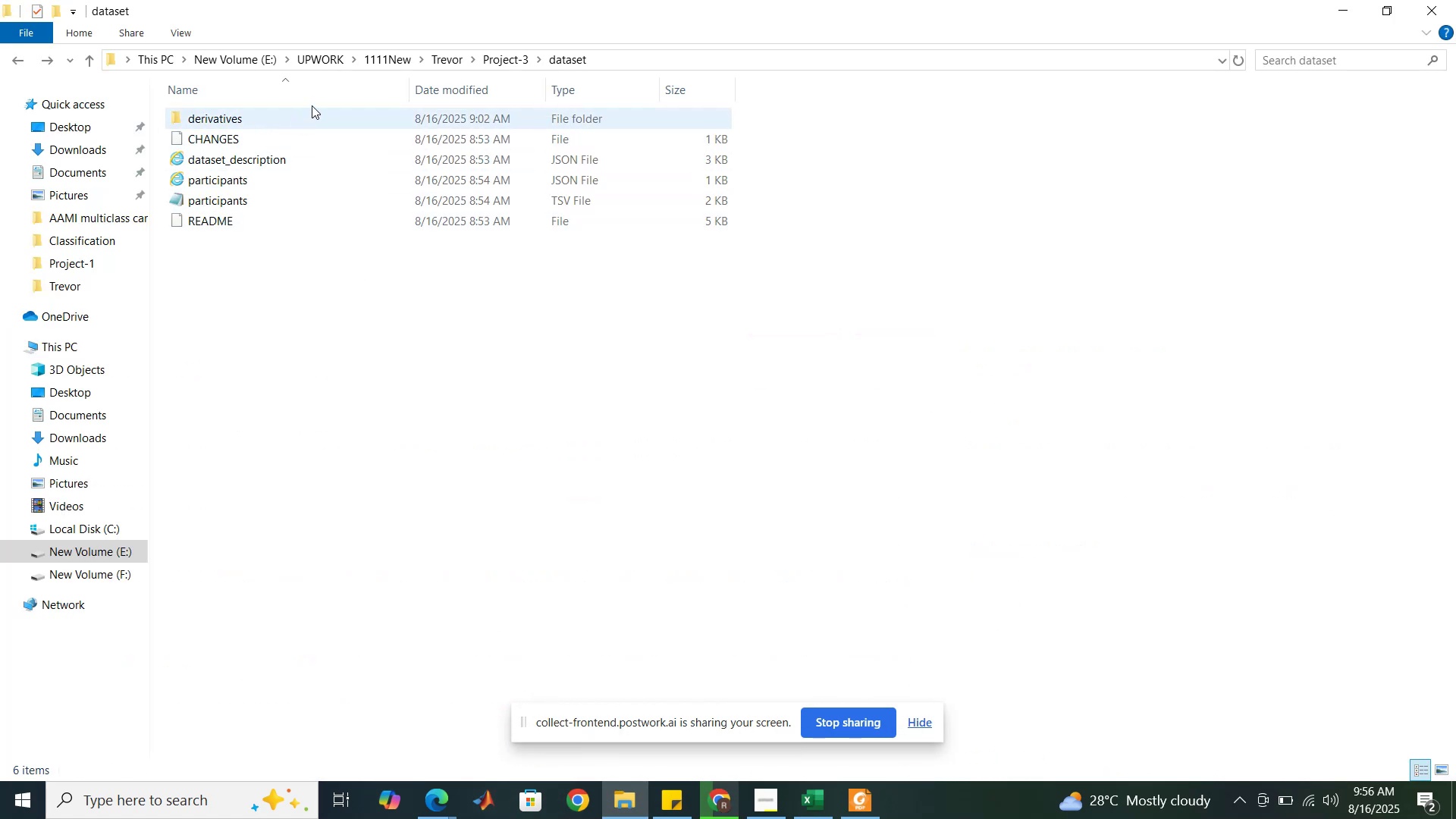 
left_click([492, 53])
 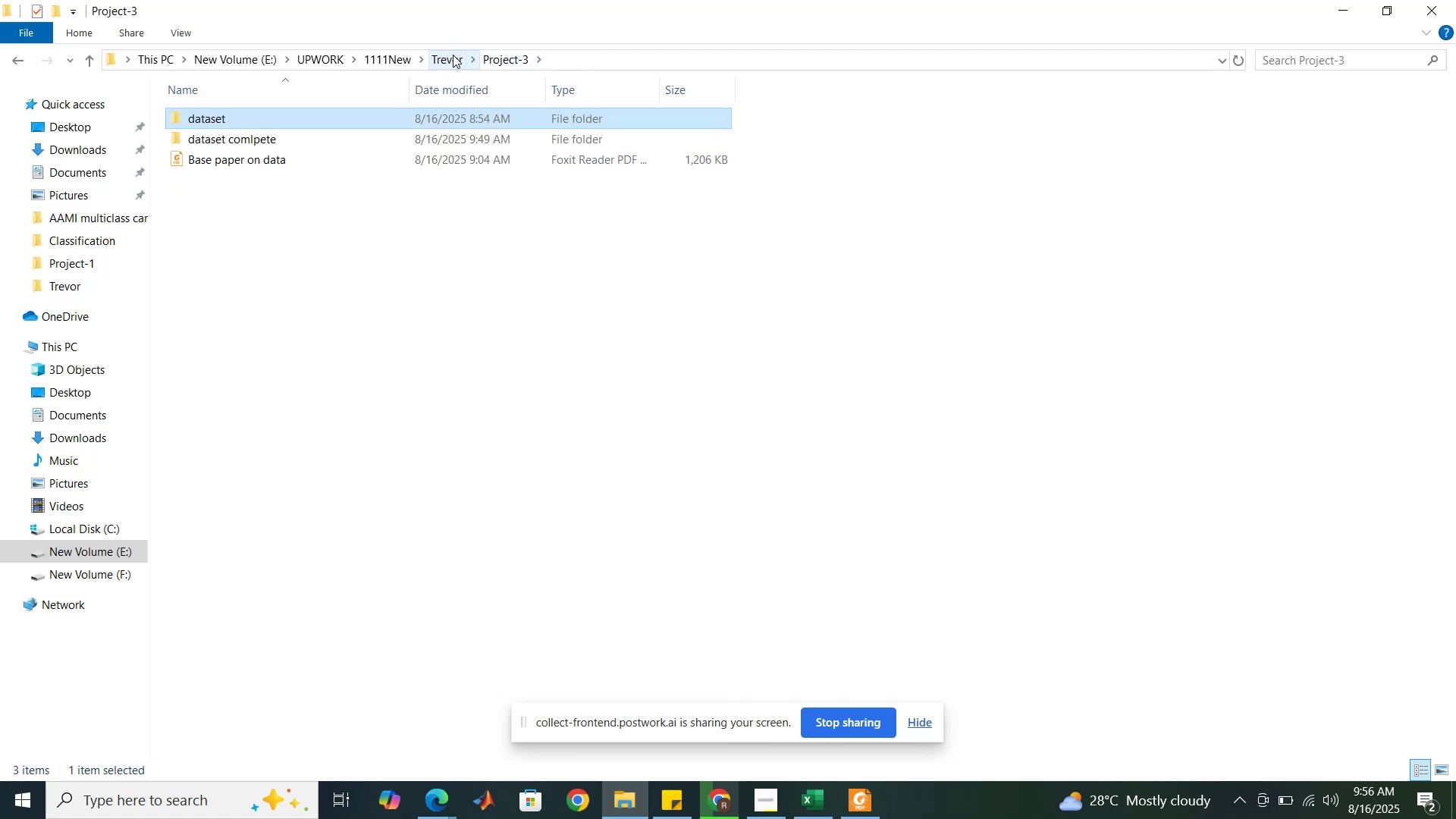 
left_click([453, 55])
 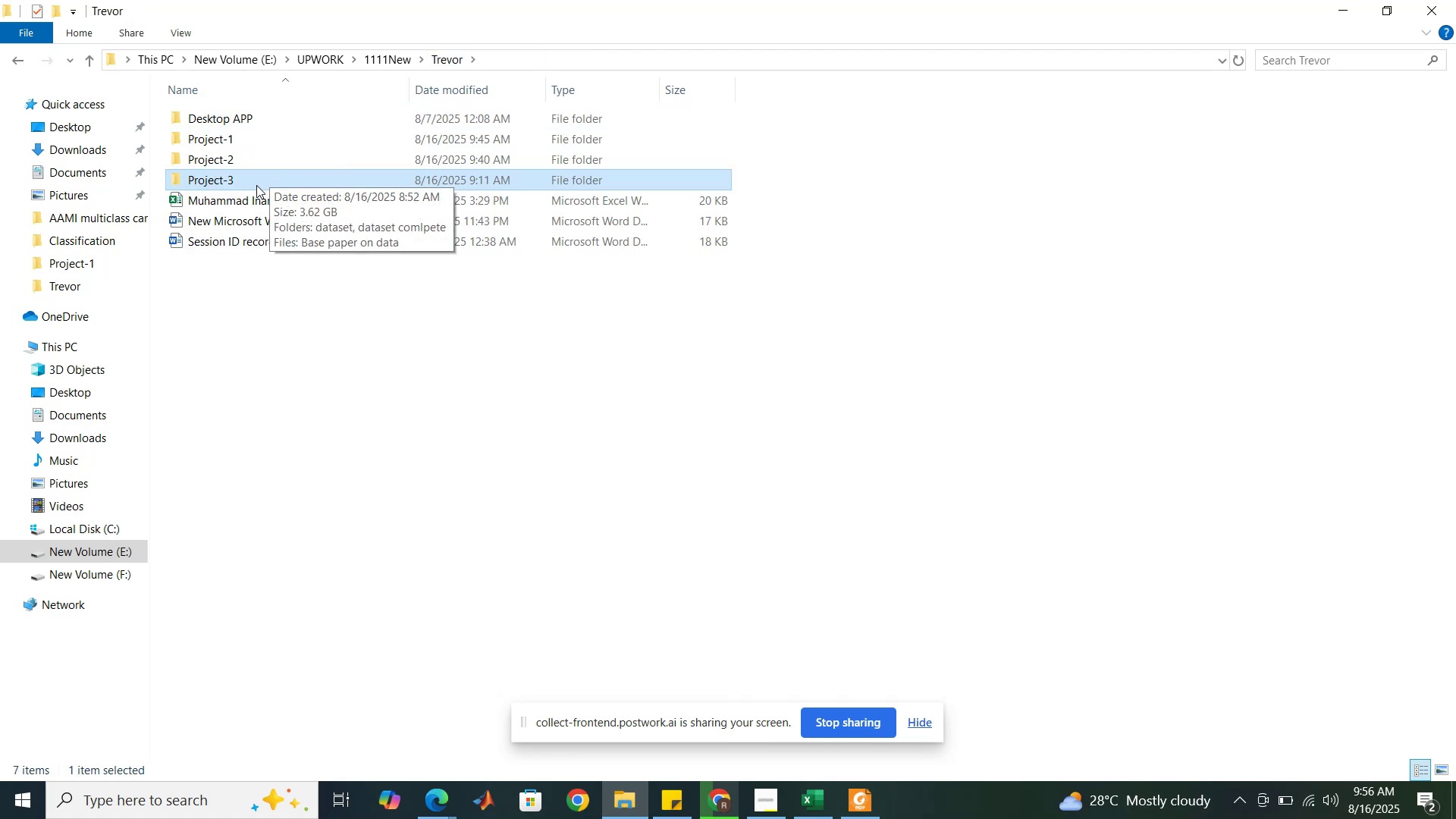 
double_click([256, 185])
 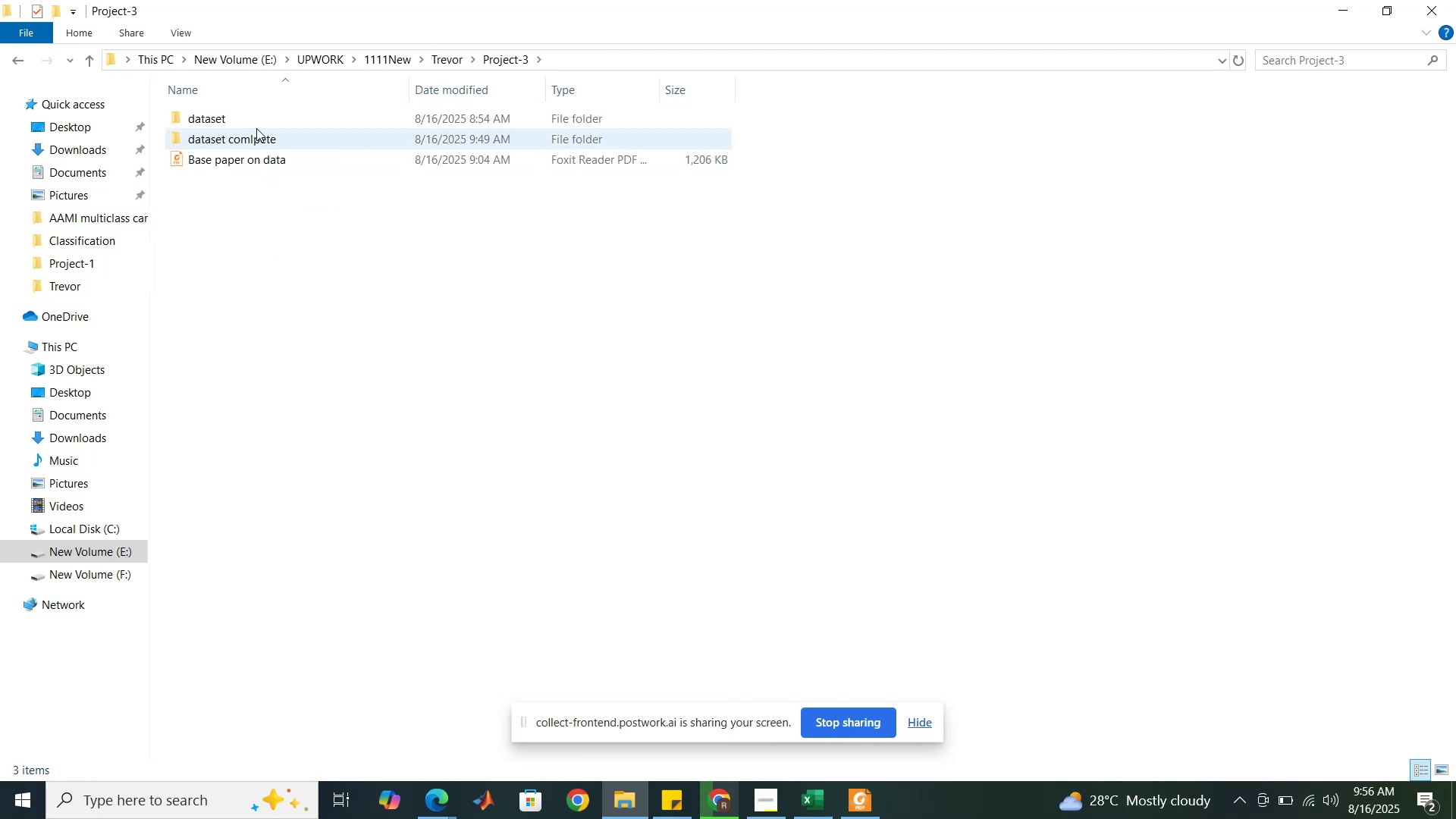 
double_click([256, 128])
 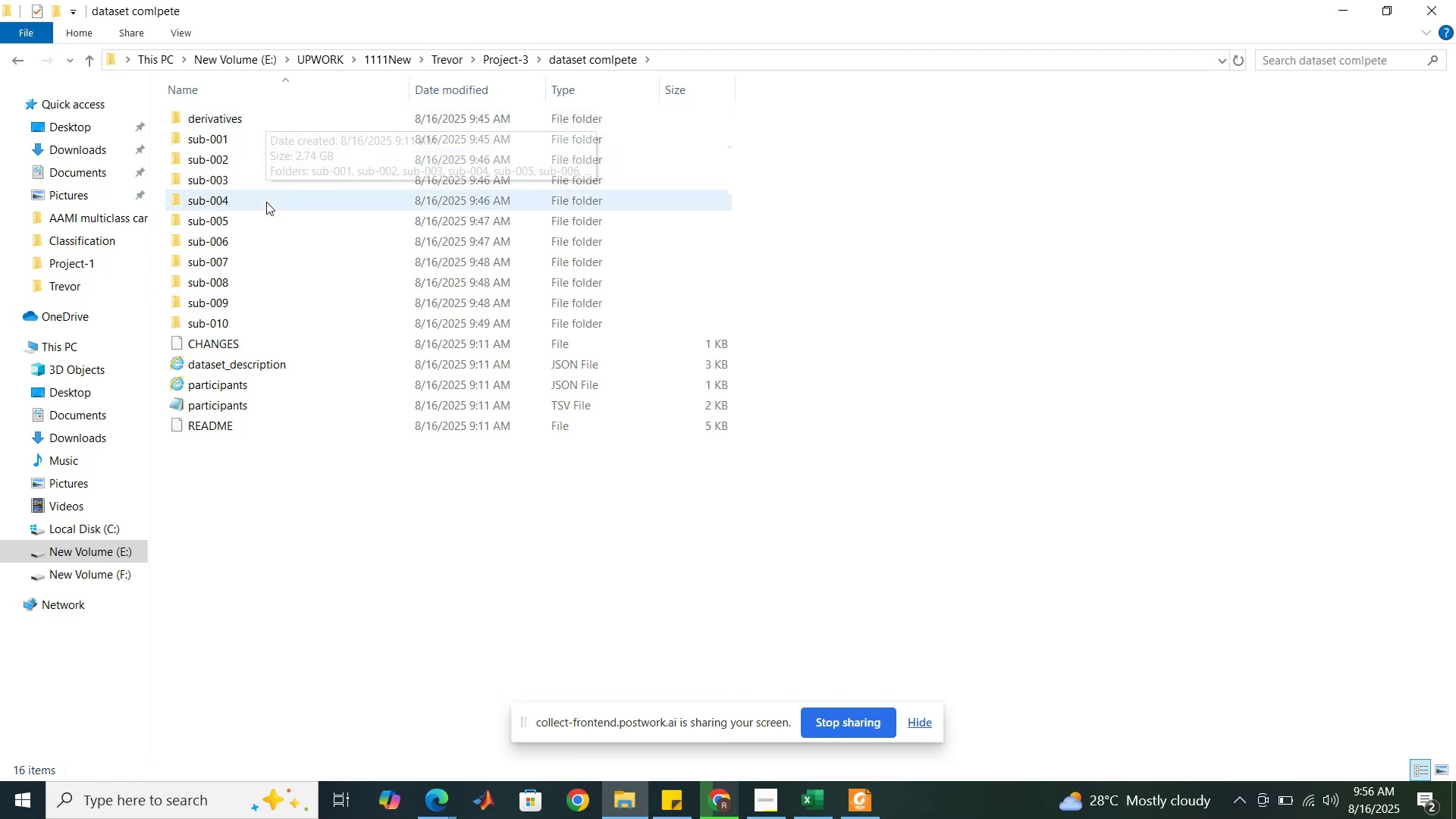 
mouse_move([266, 303])
 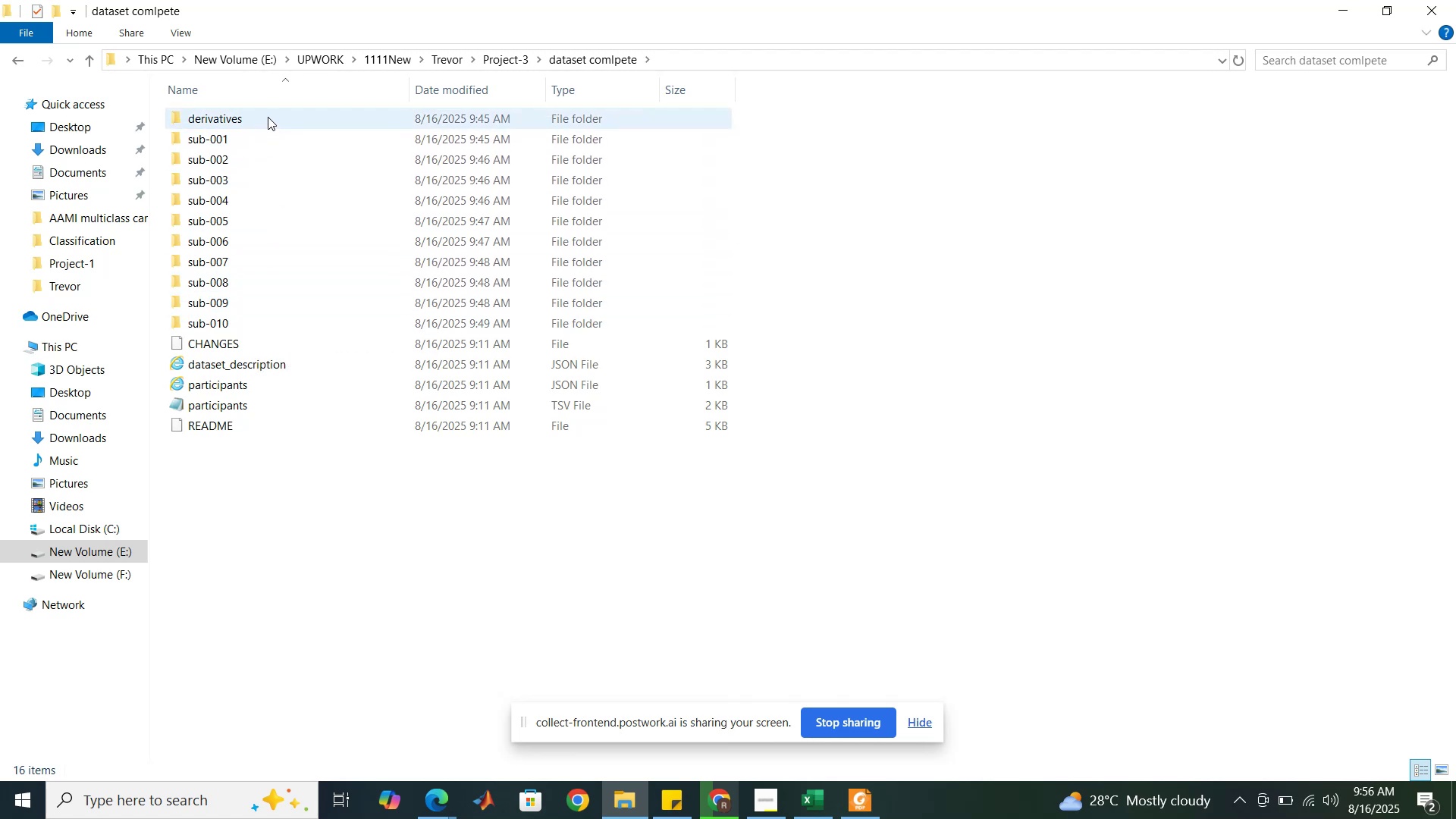 
double_click([268, 117])
 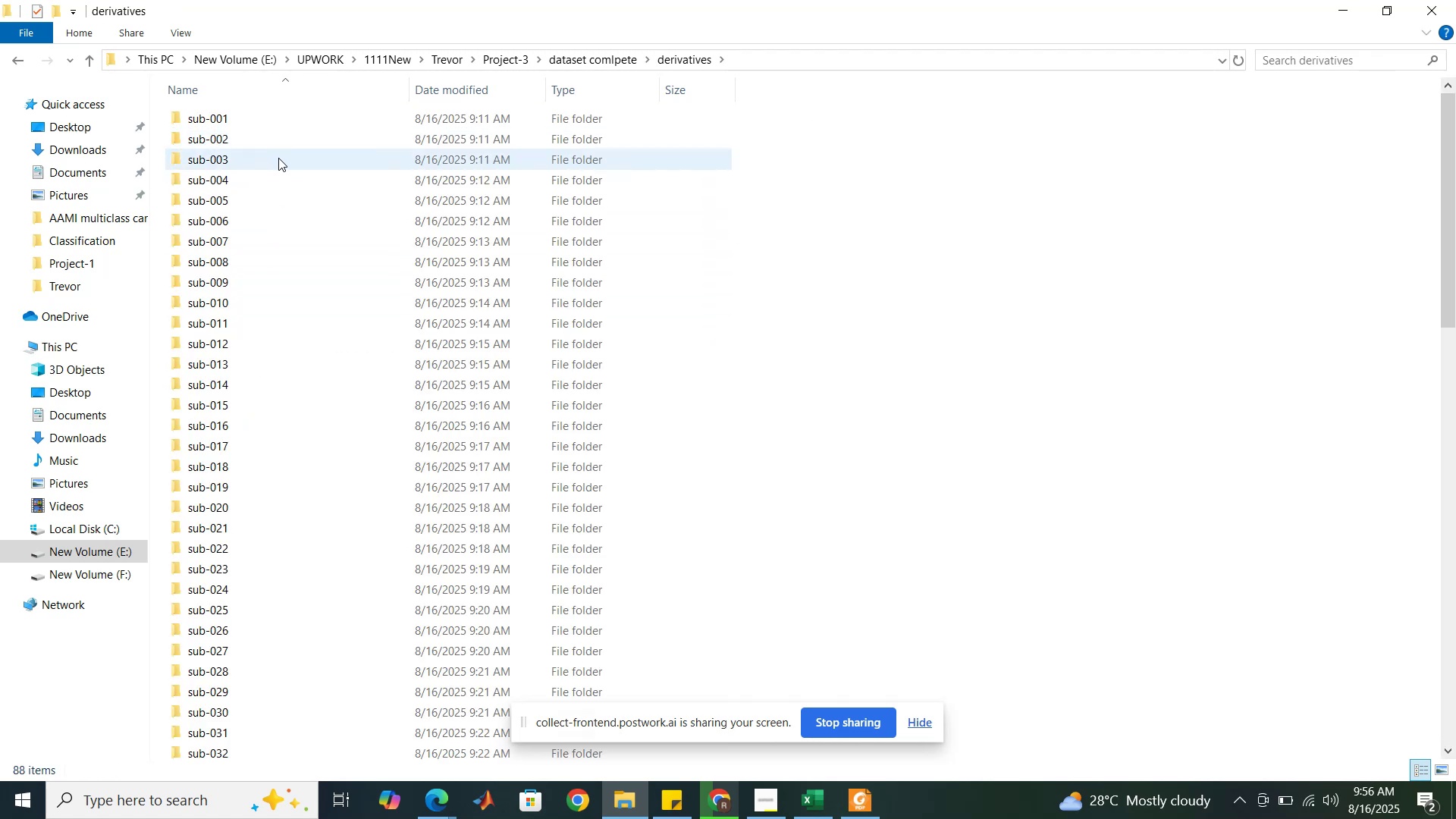 
scroll: coordinate [282, 209], scroll_direction: down, amount: 5.0
 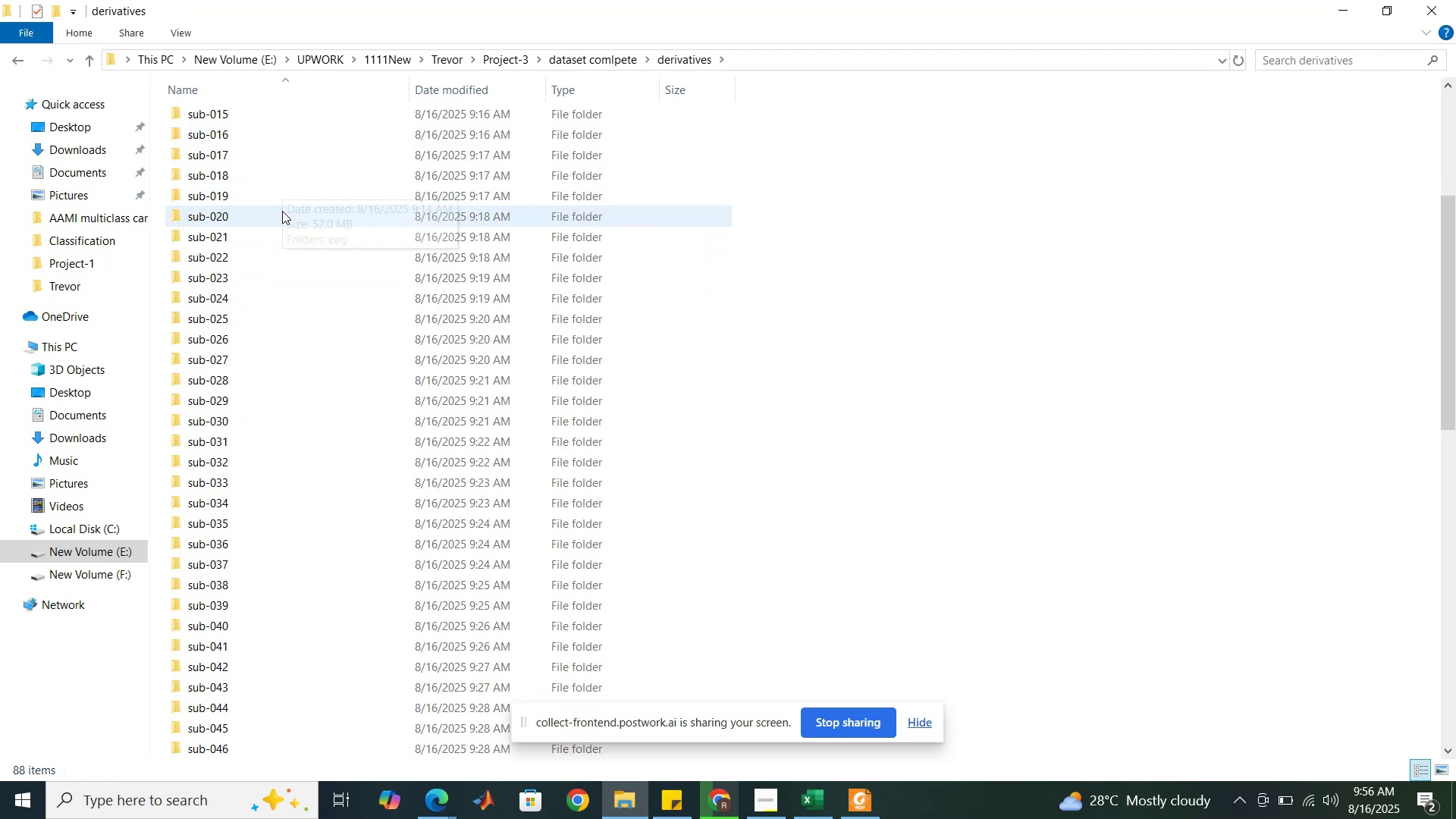 
scroll: coordinate [282, 211], scroll_direction: up, amount: 6.0
 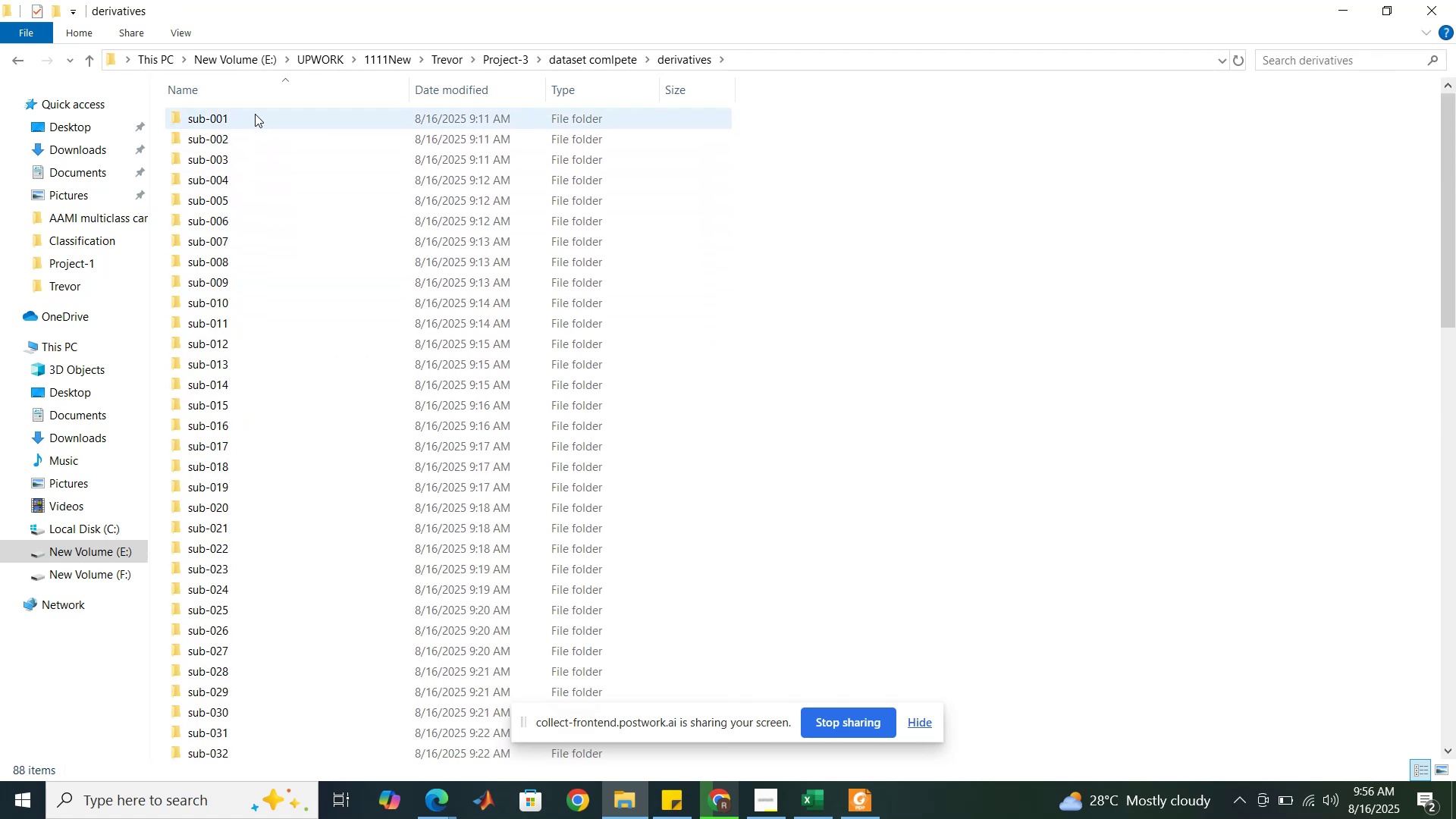 
double_click([255, 114])
 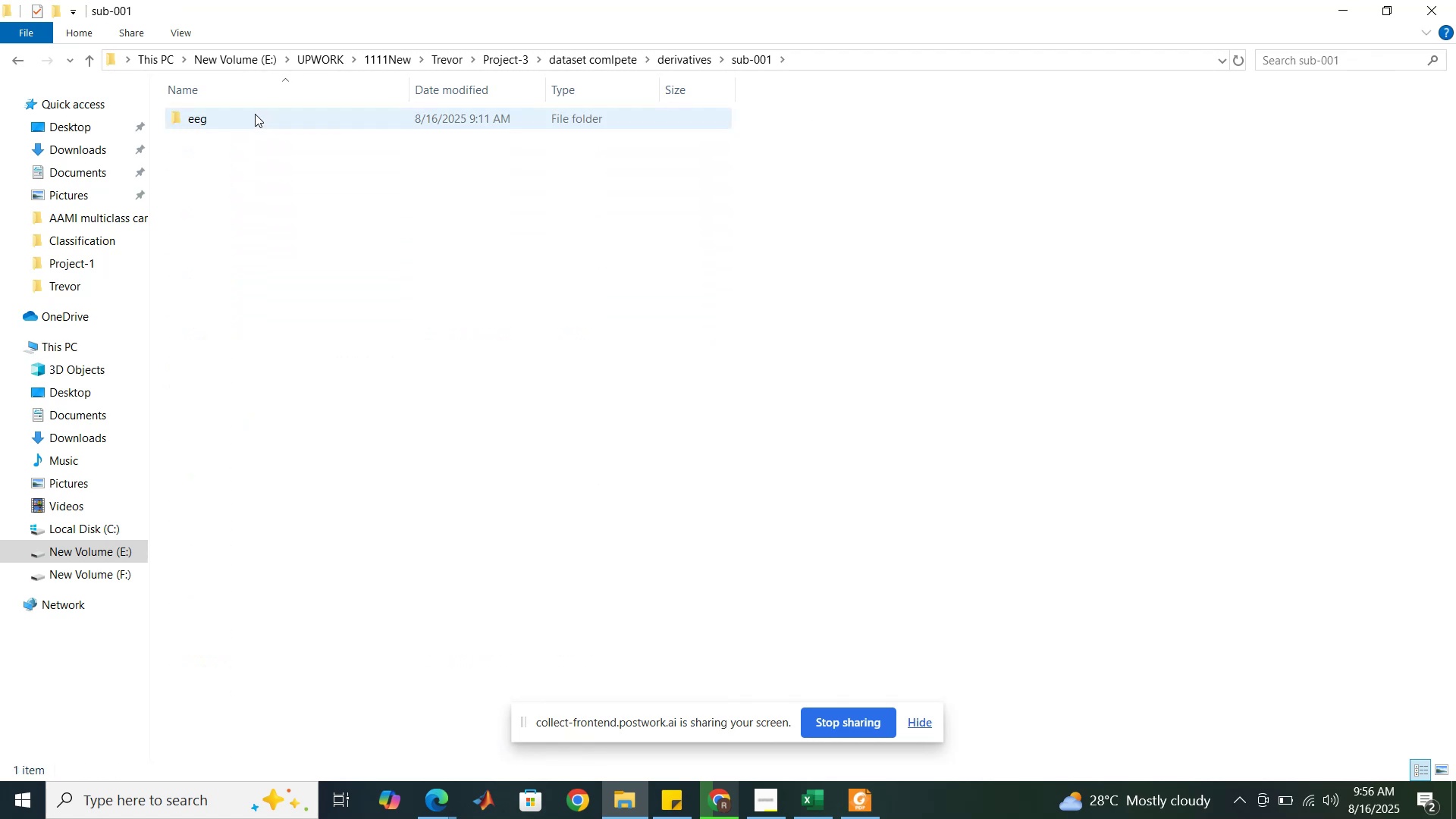 
double_click([255, 114])
 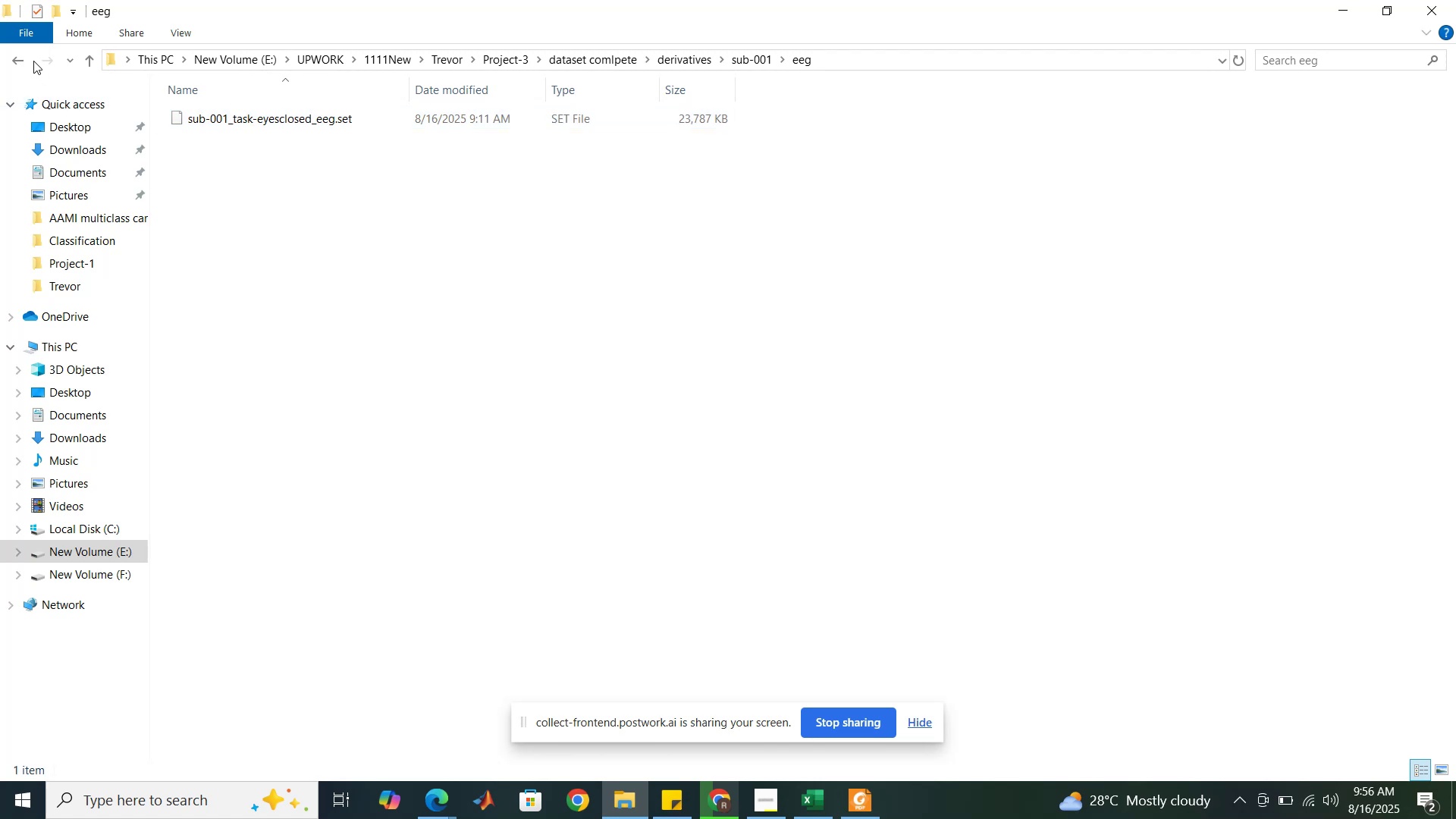 
left_click([23, 52])
 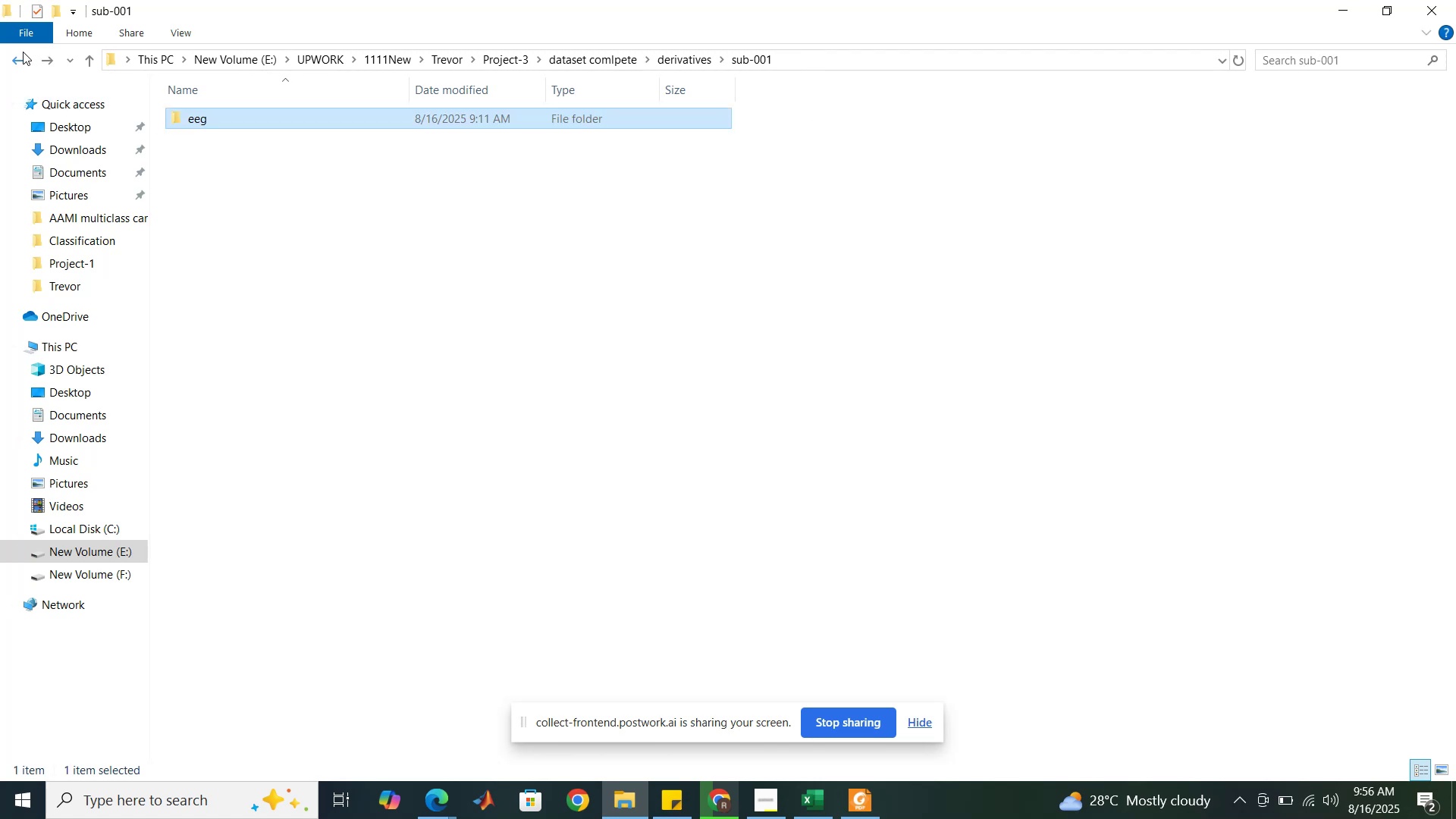 
left_click([23, 52])
 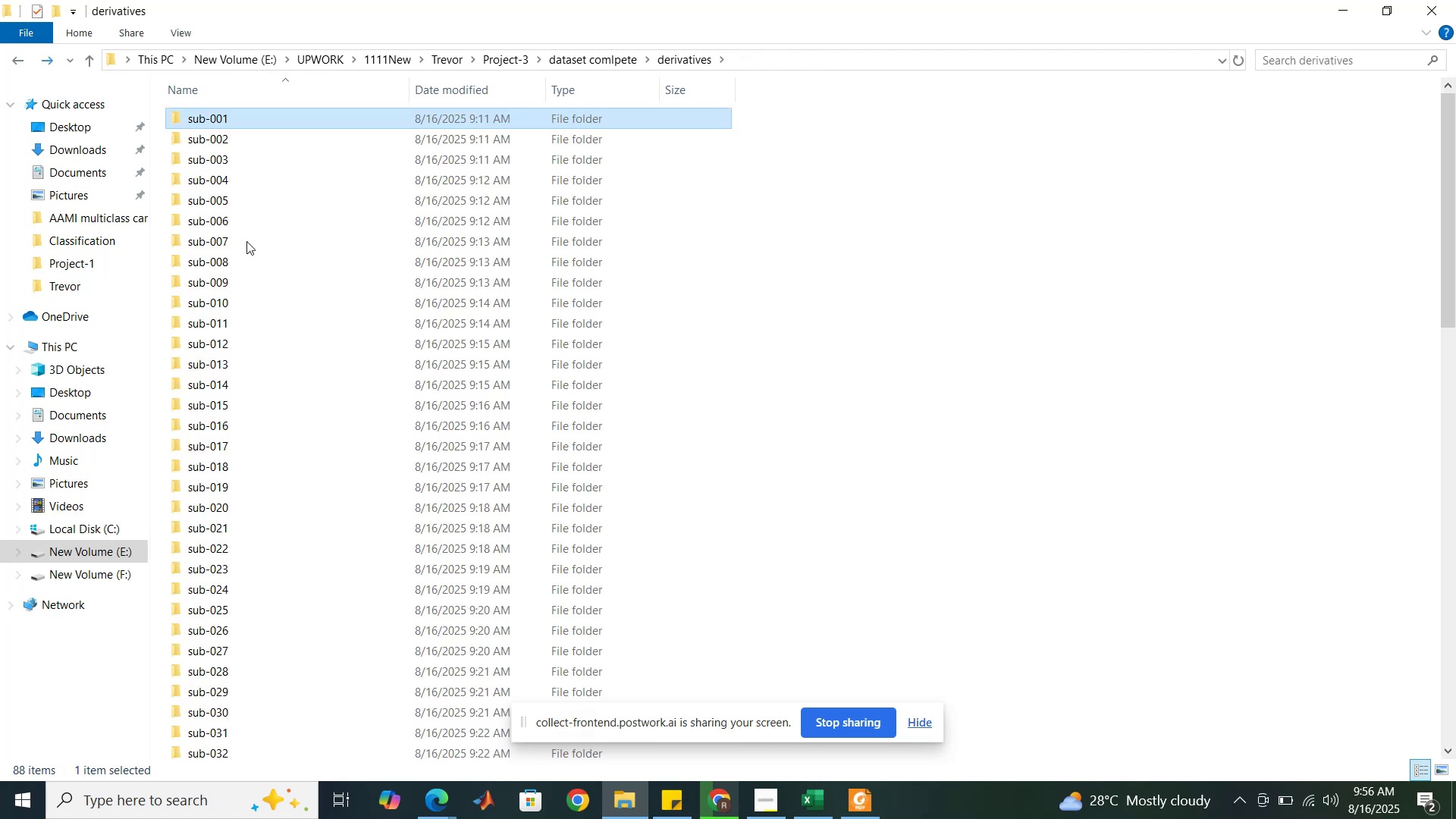 
scroll: coordinate [389, 335], scroll_direction: down, amount: 33.0
 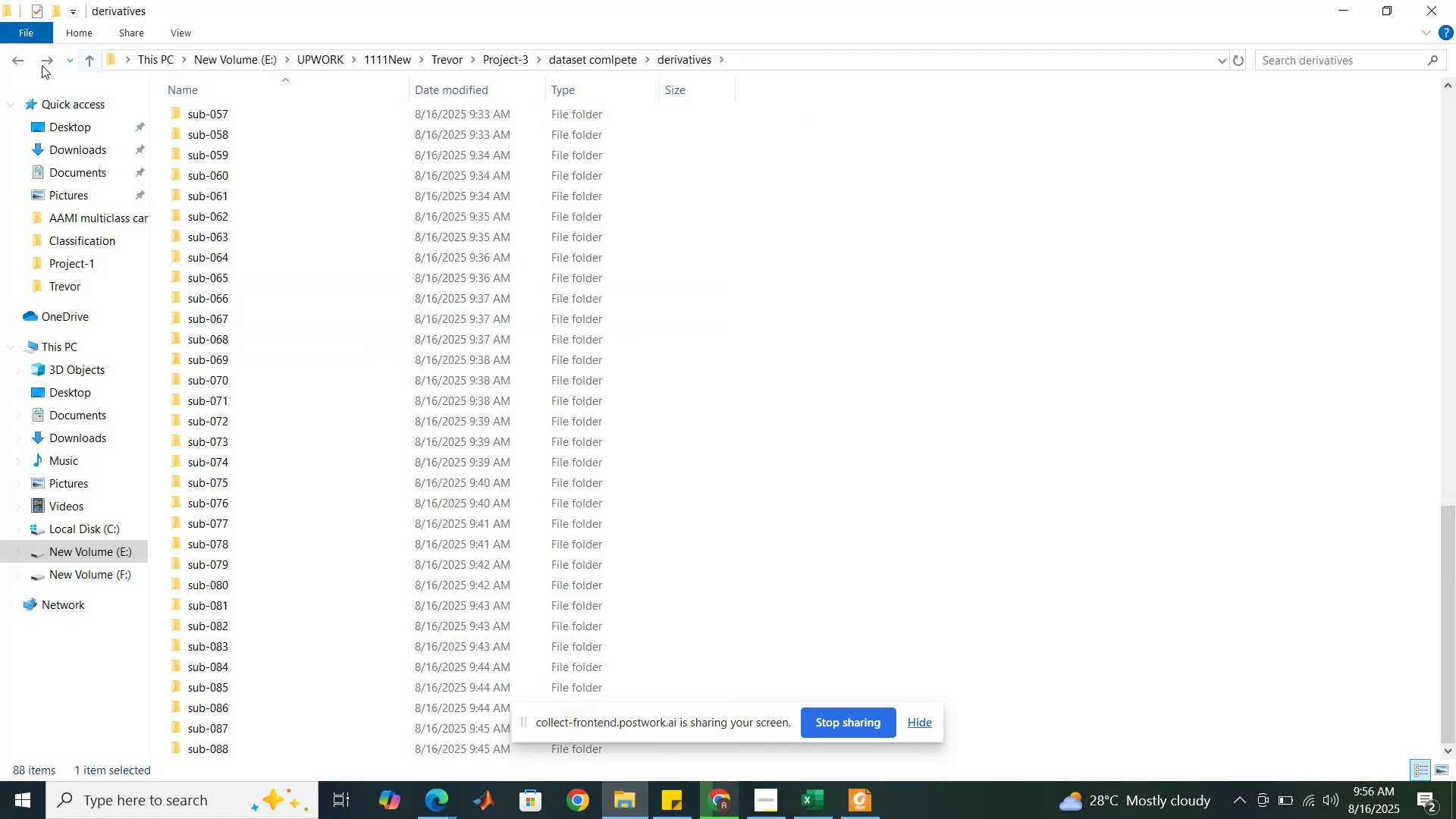 
left_click([27, 60])
 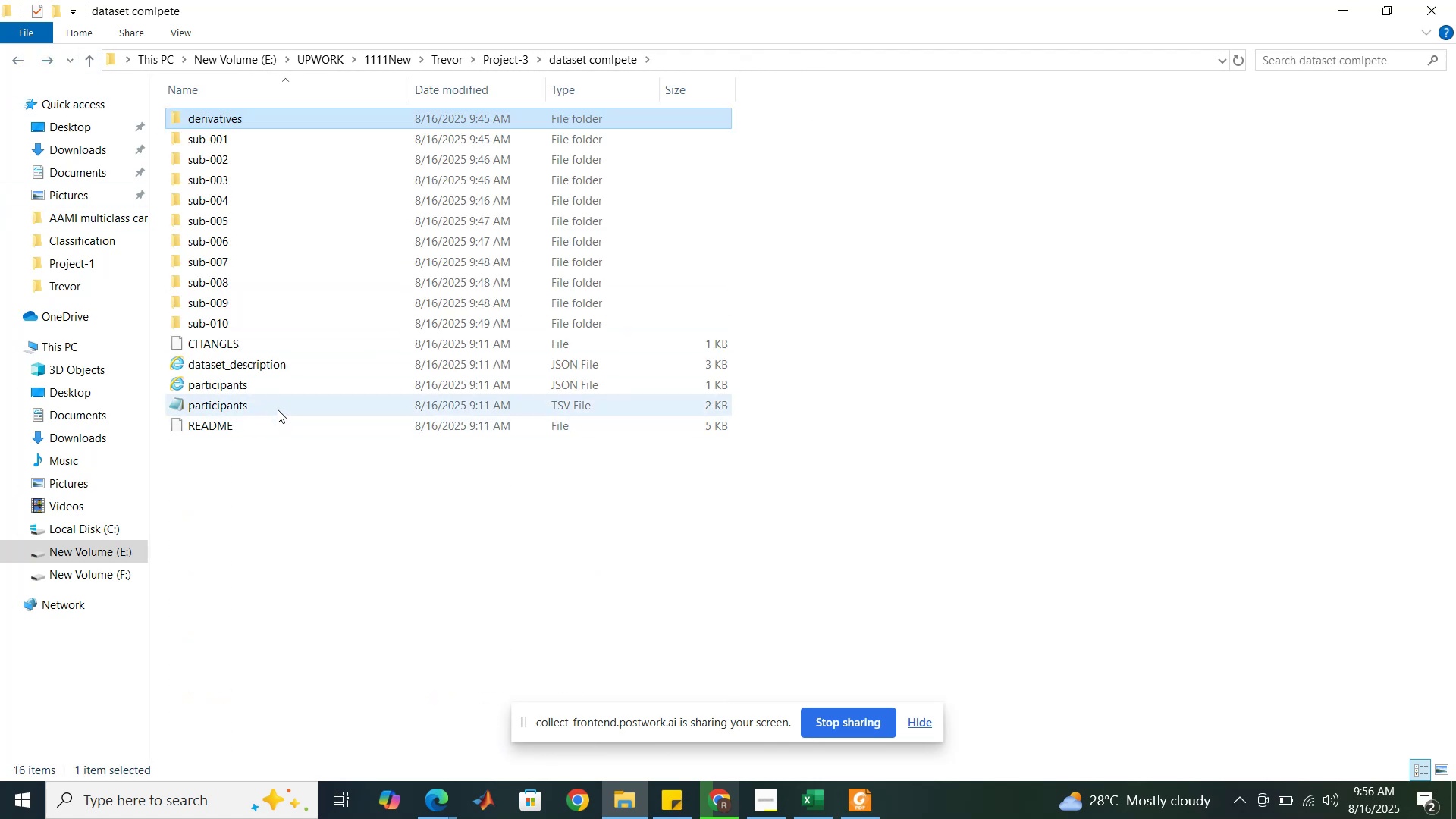 
double_click([278, 410])
 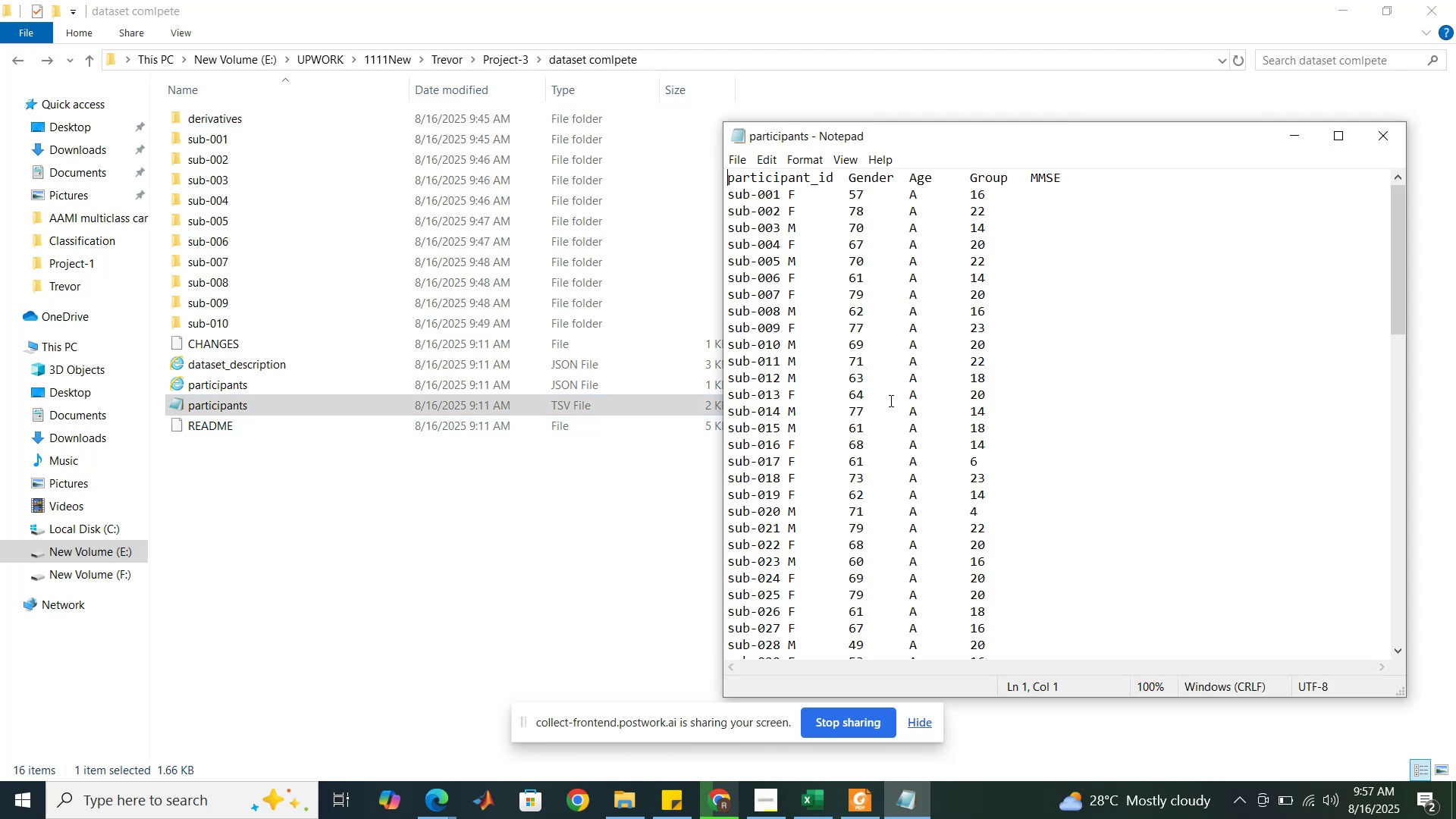 
scroll: coordinate [890, 388], scroll_direction: up, amount: 6.0
 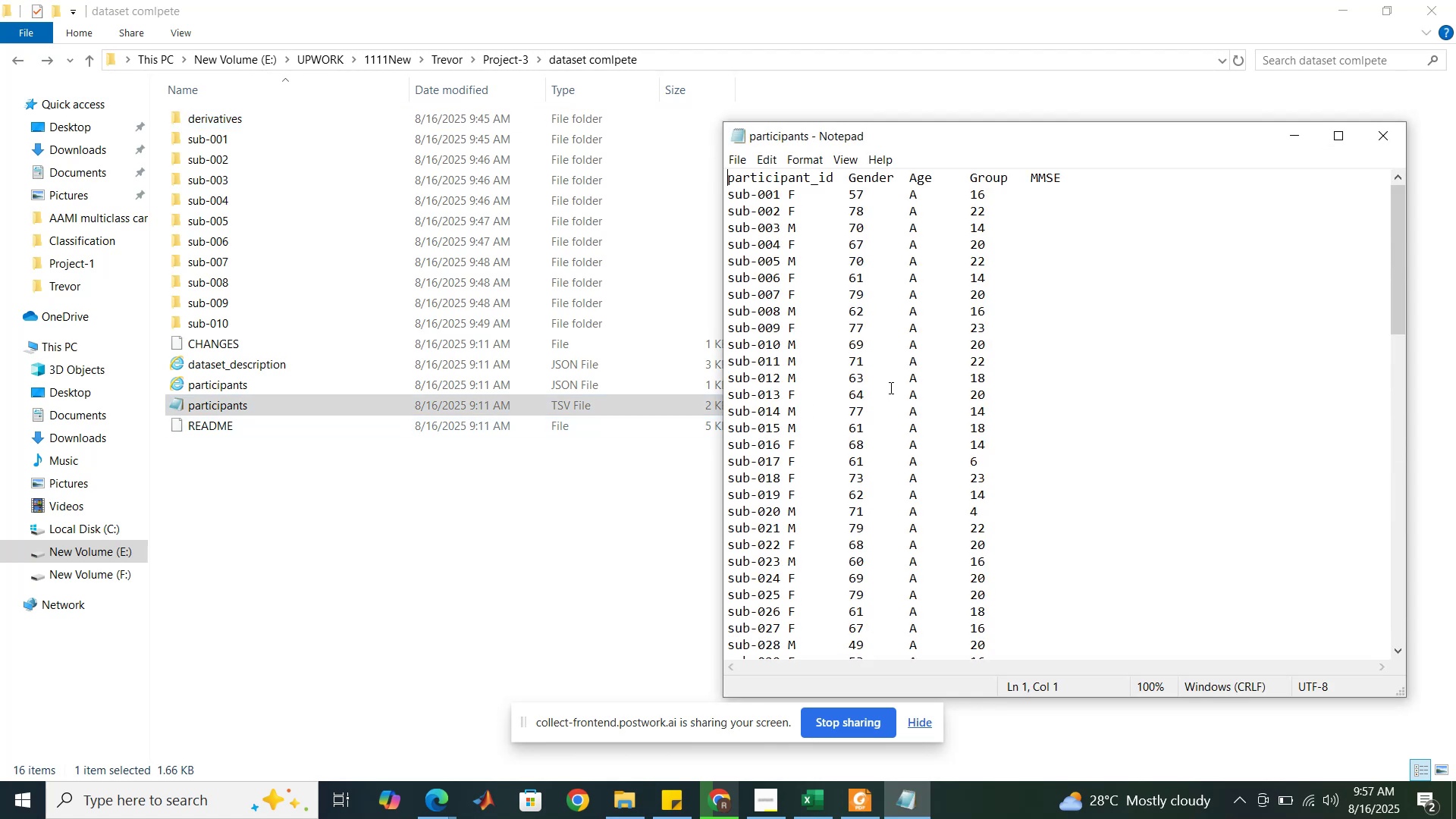 
scroll: coordinate [890, 388], scroll_direction: down, amount: 35.0
 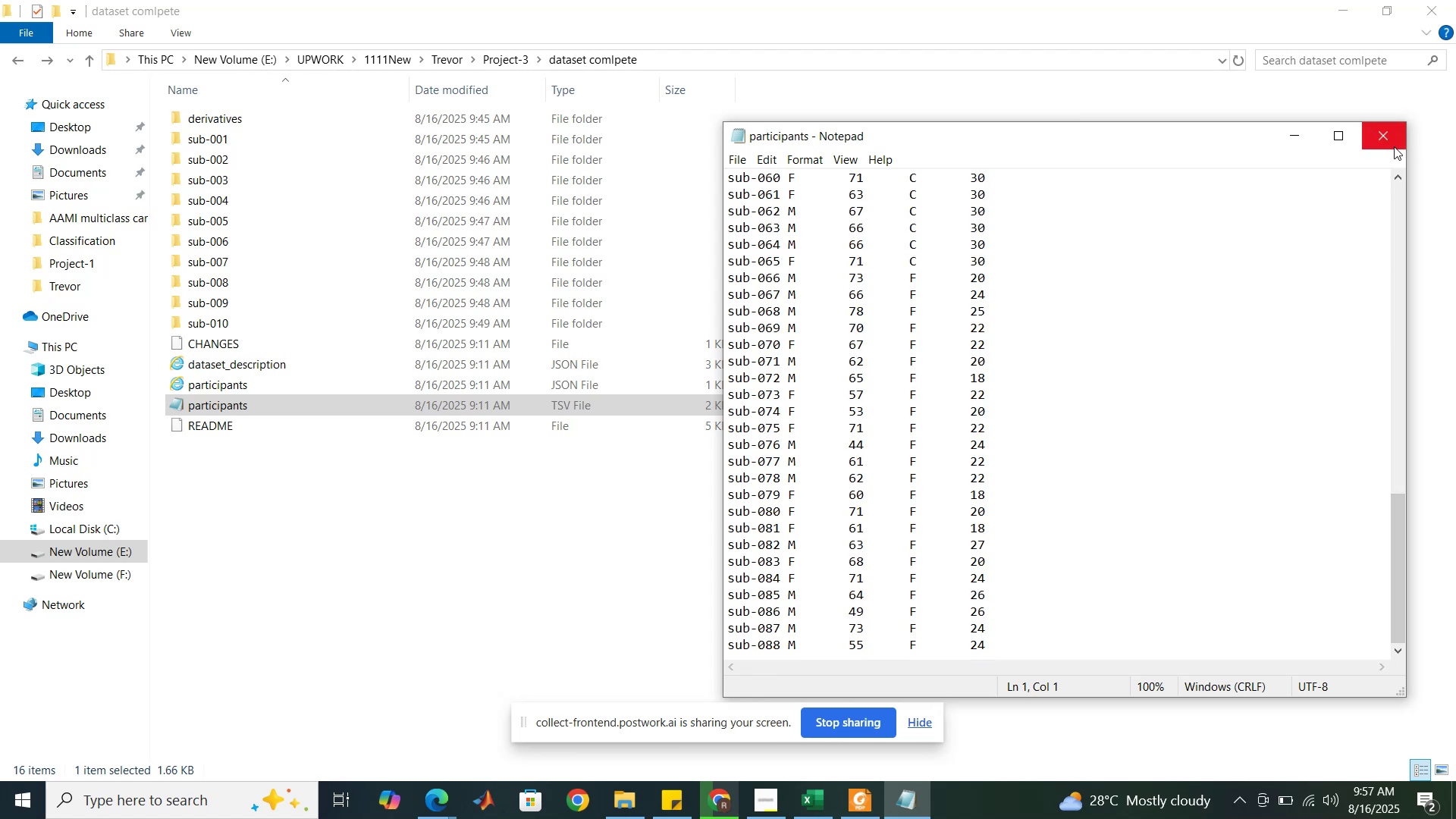 
left_click([1392, 138])
 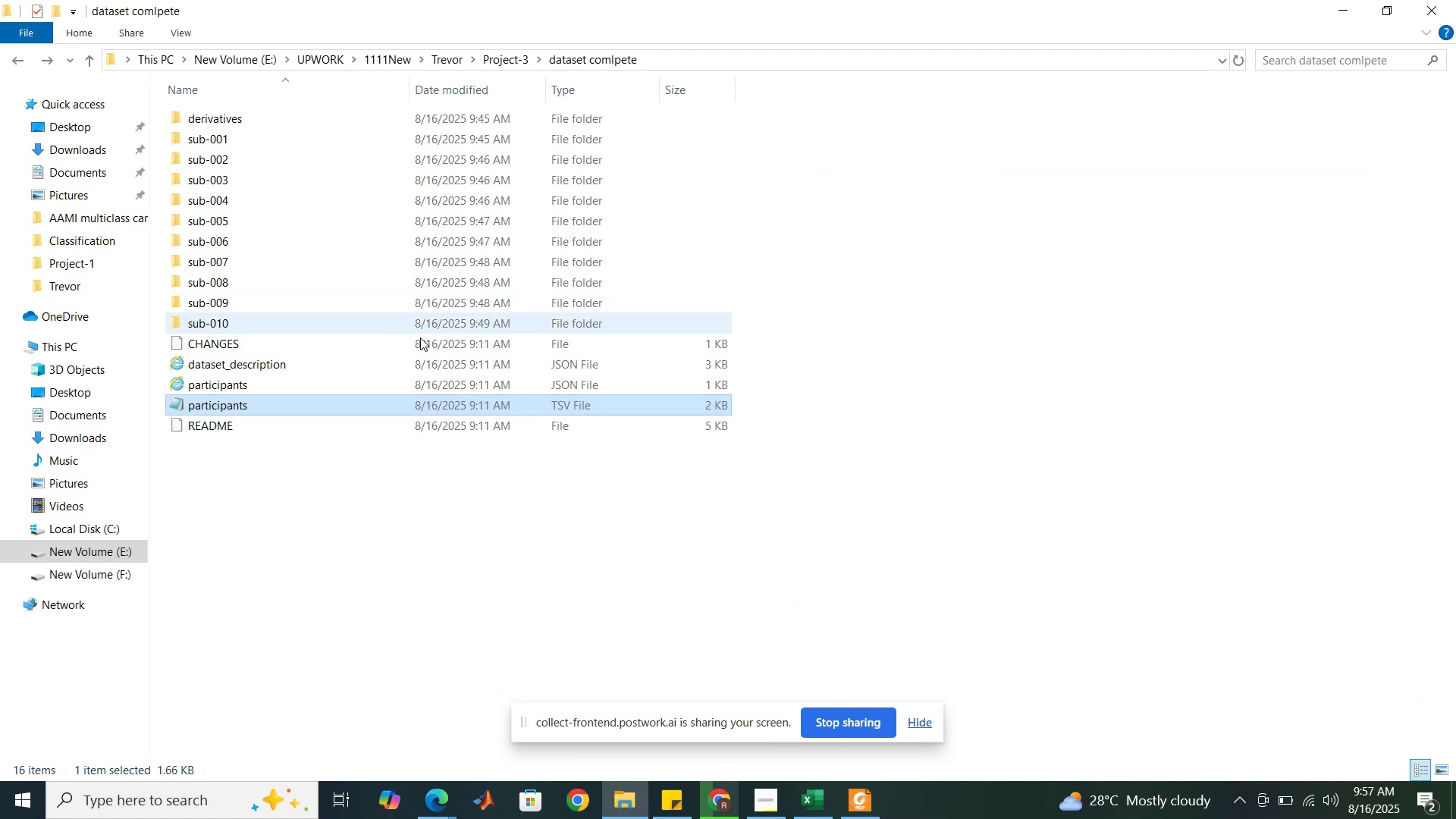 
mouse_move([337, 374])
 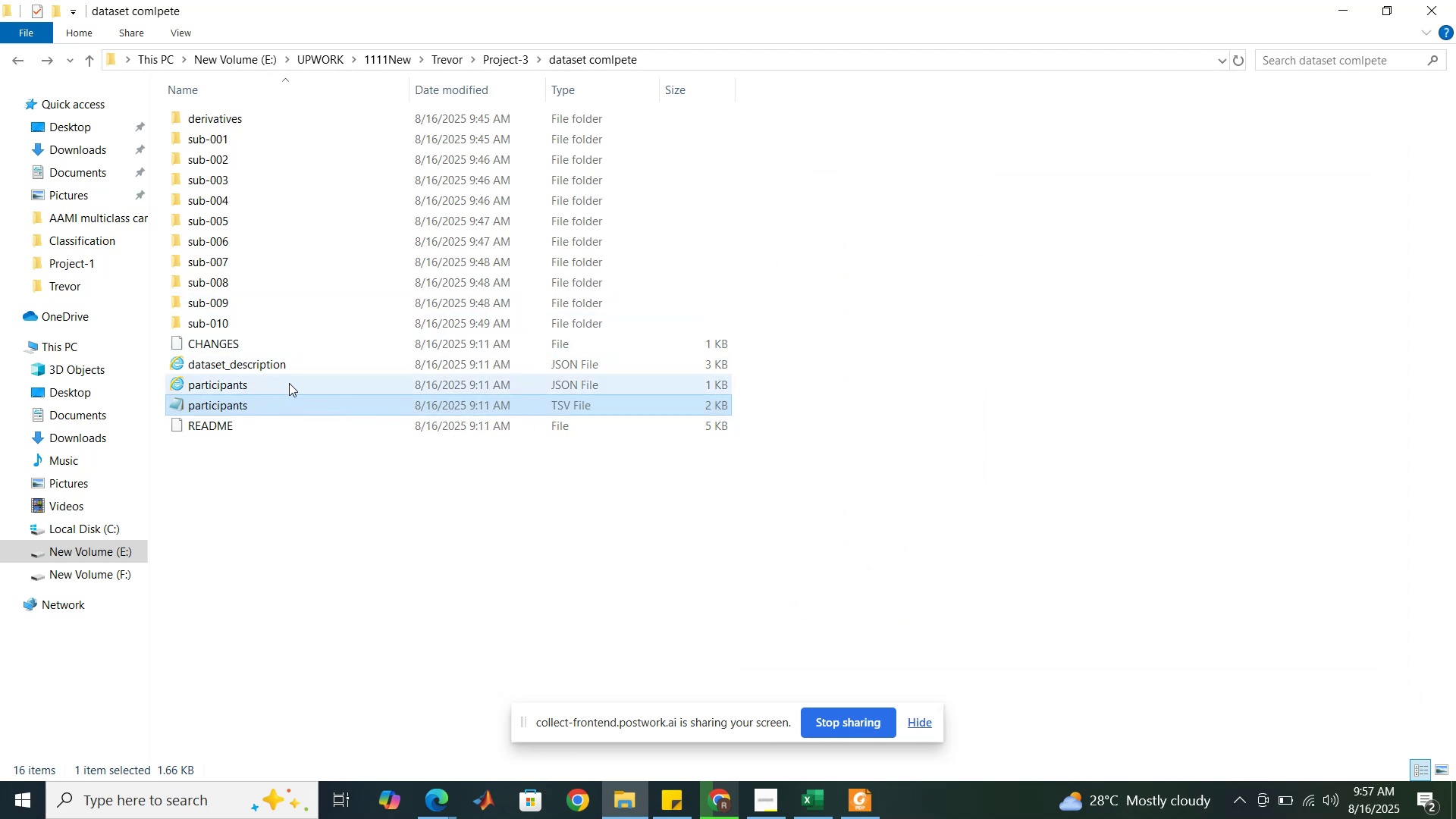 
double_click([289, 383])
 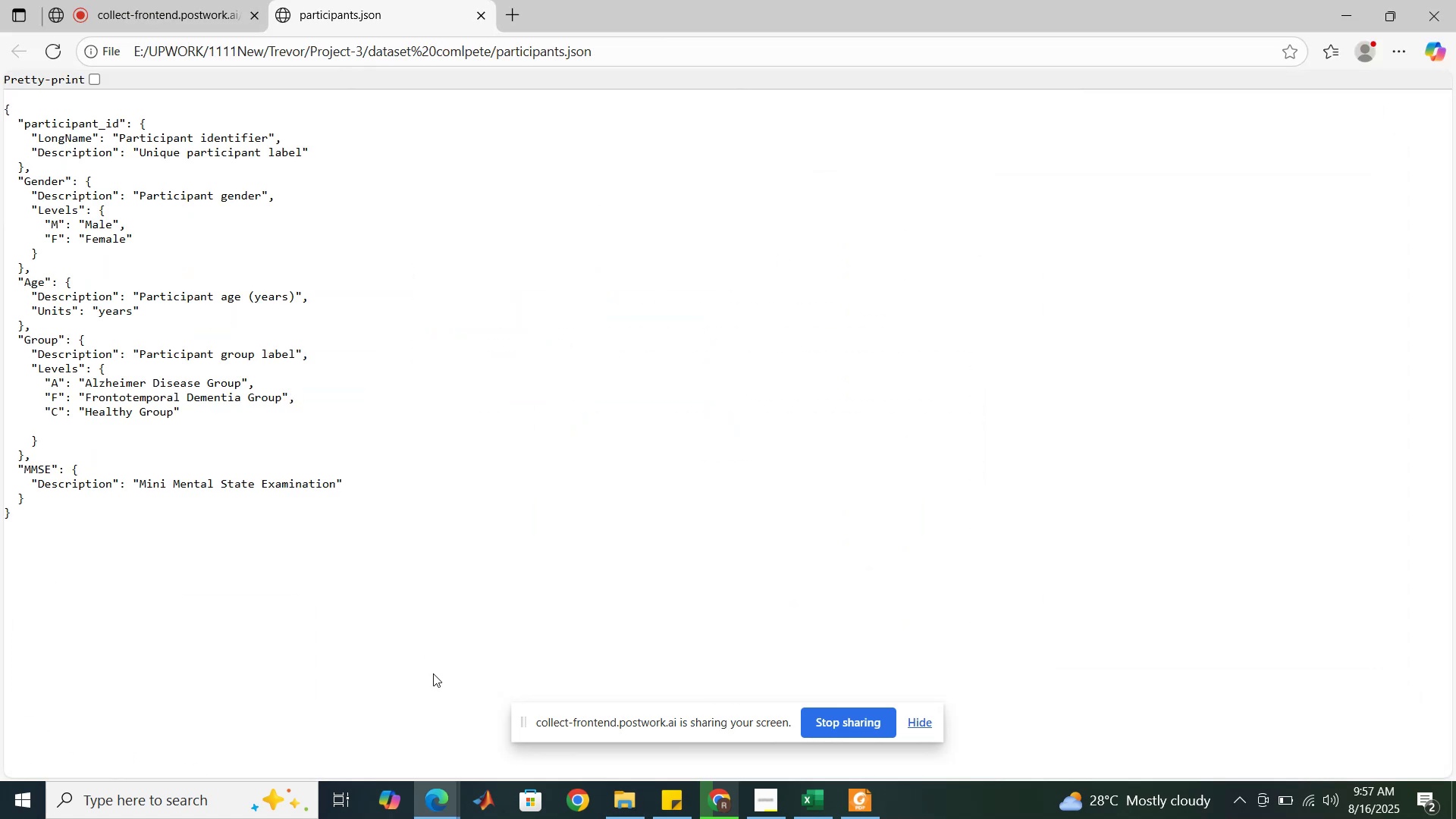 
left_click([437, 789])
 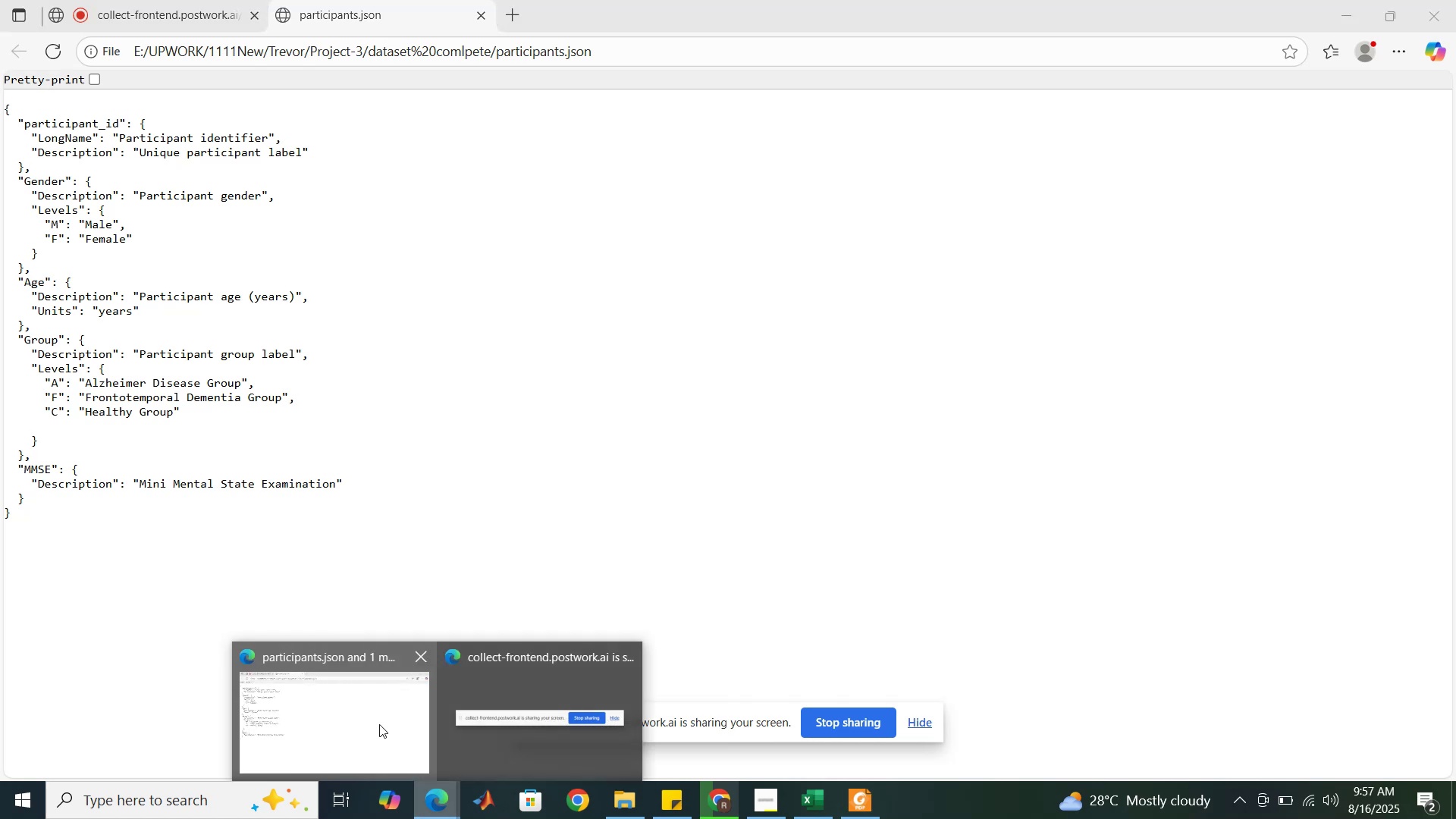 
left_click([379, 724])
 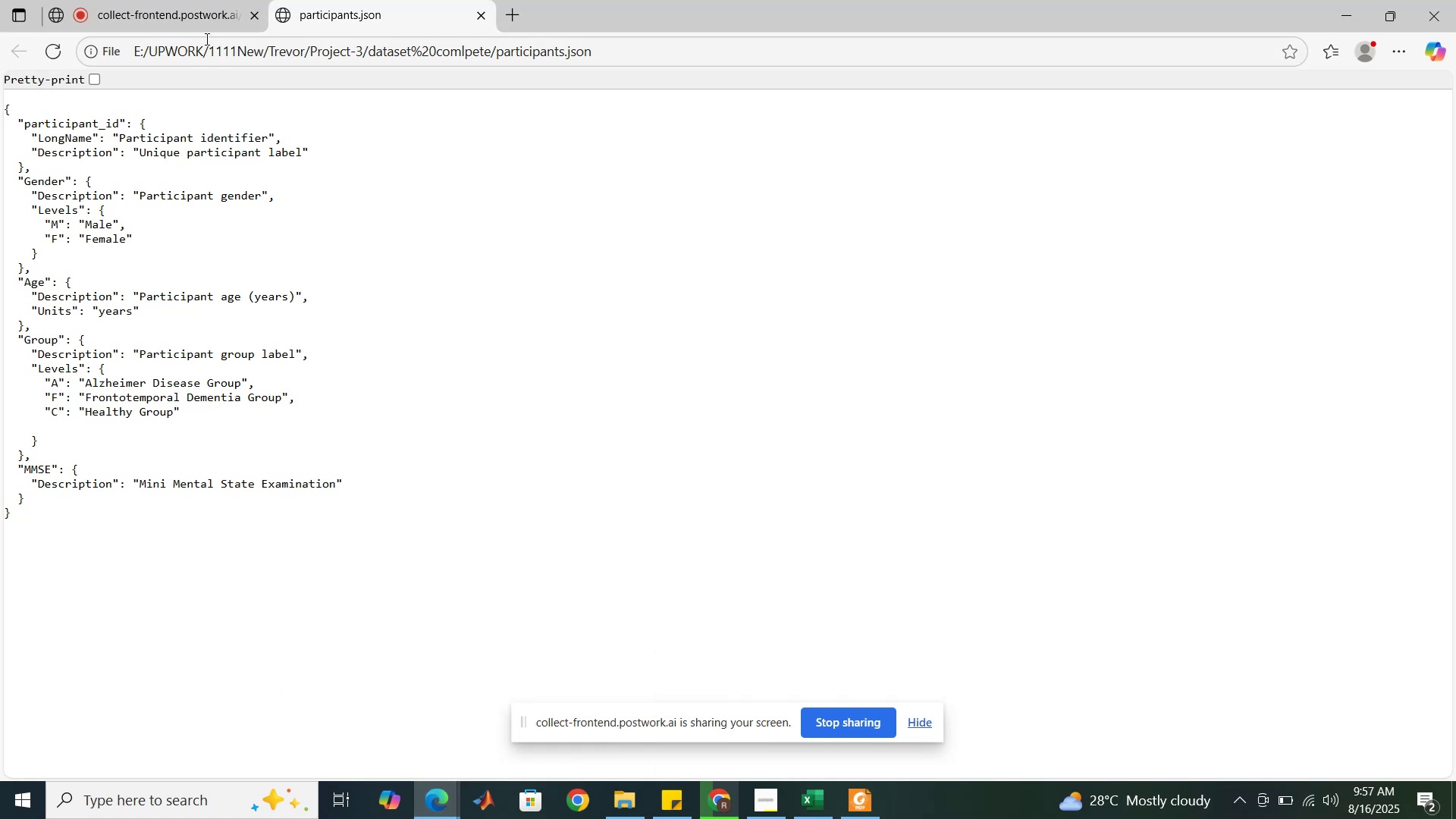 